 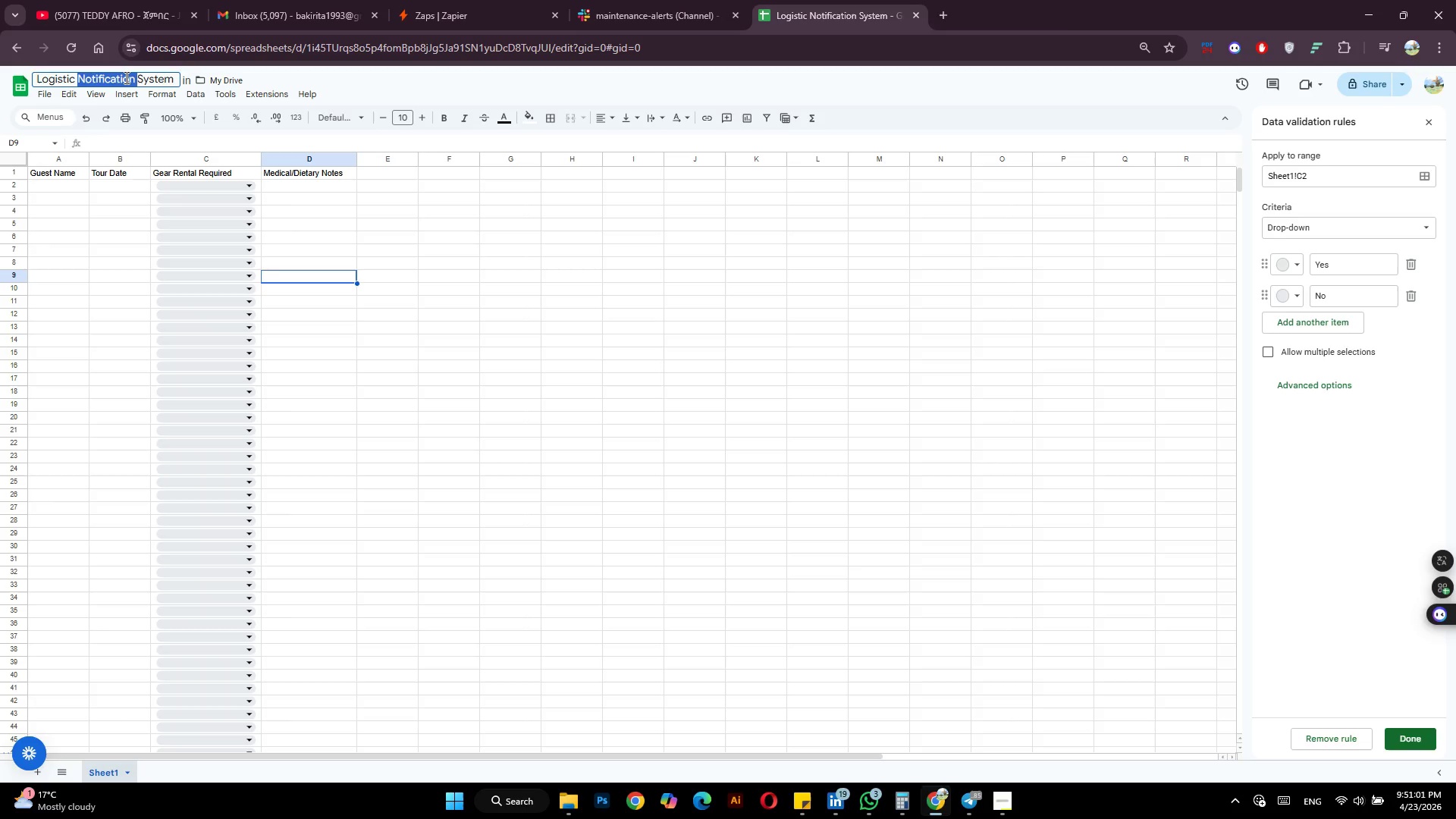 
triple_click([125, 77])
 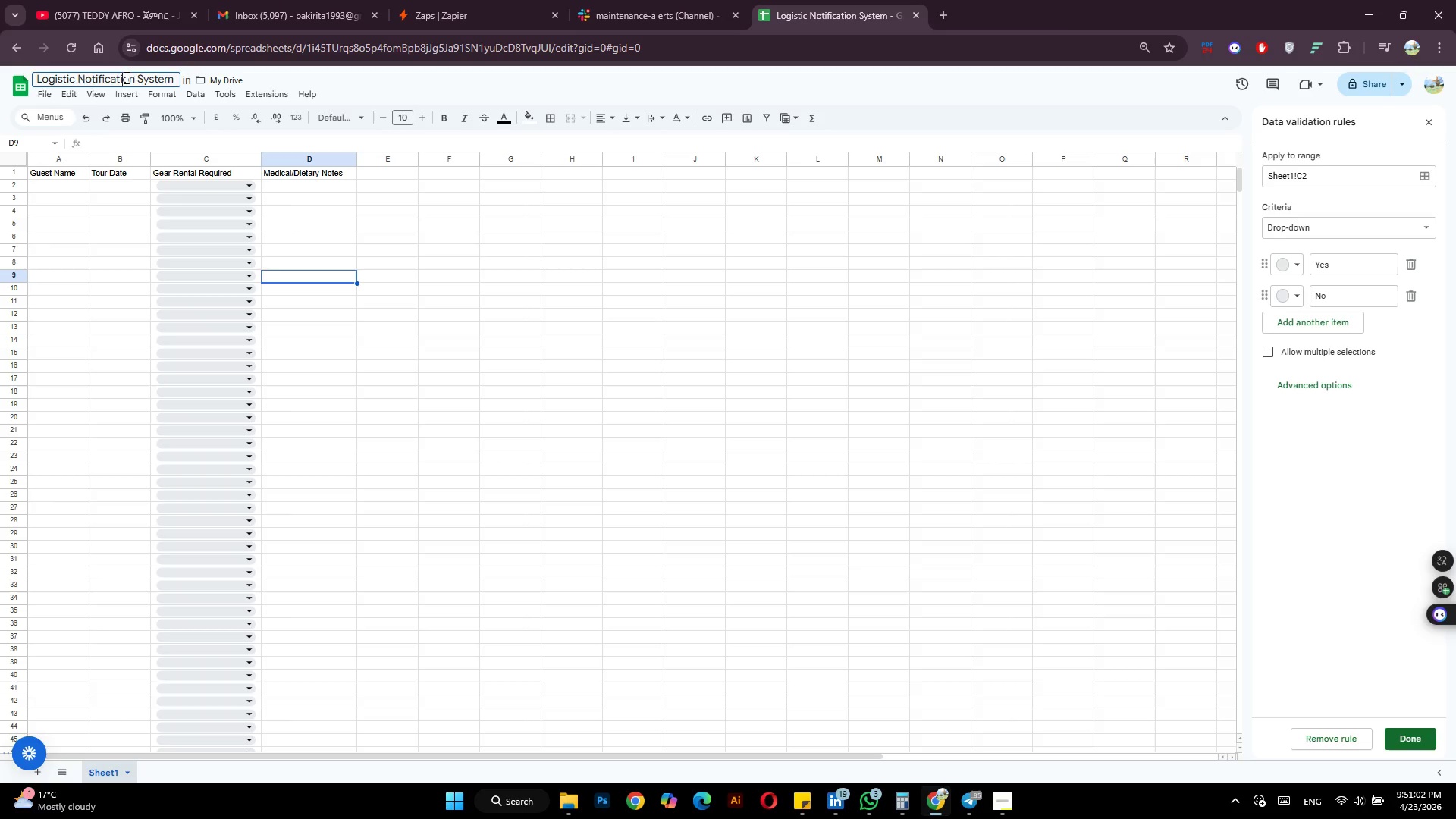 
triple_click([125, 77])
 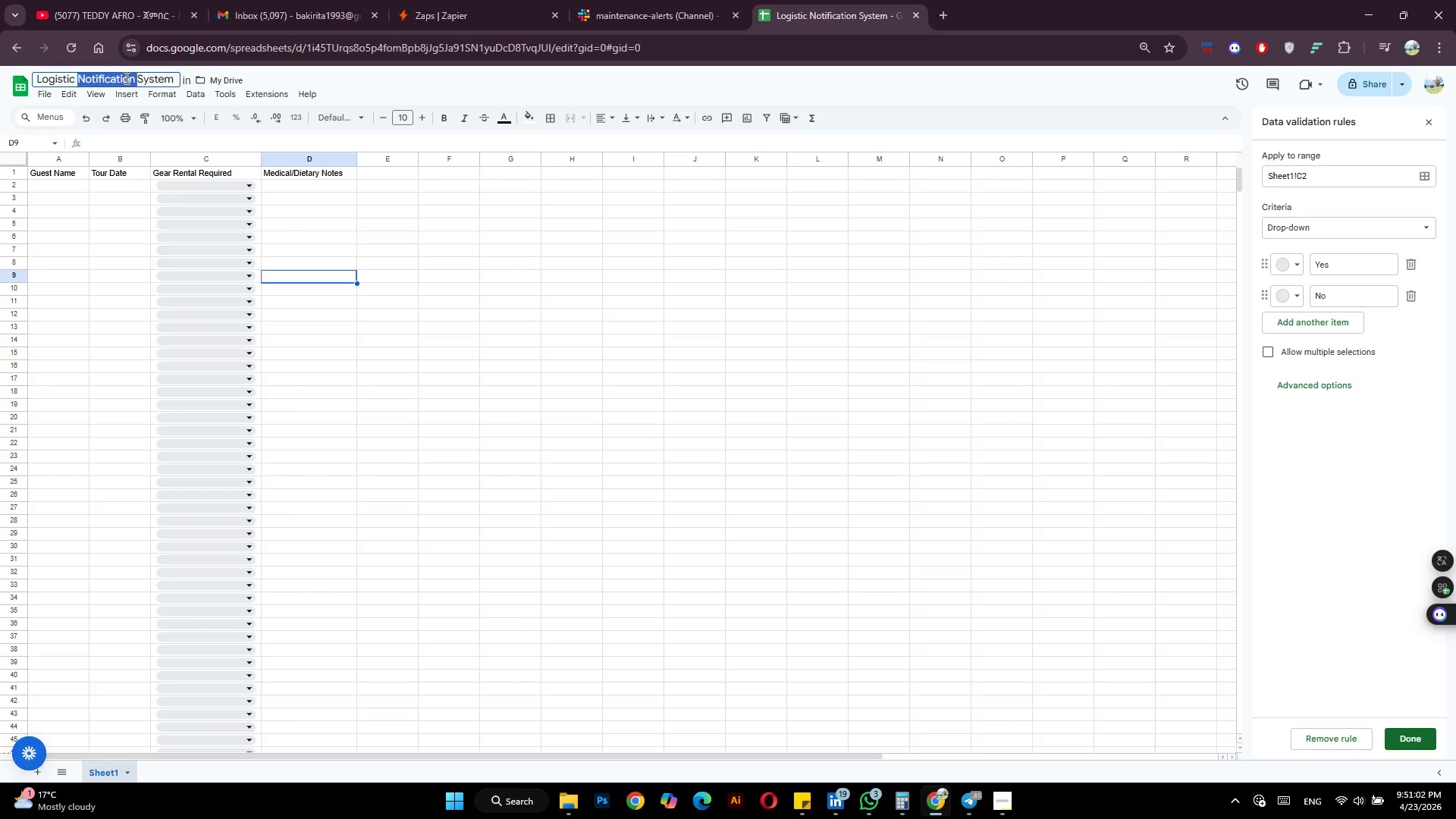 
triple_click([125, 77])
 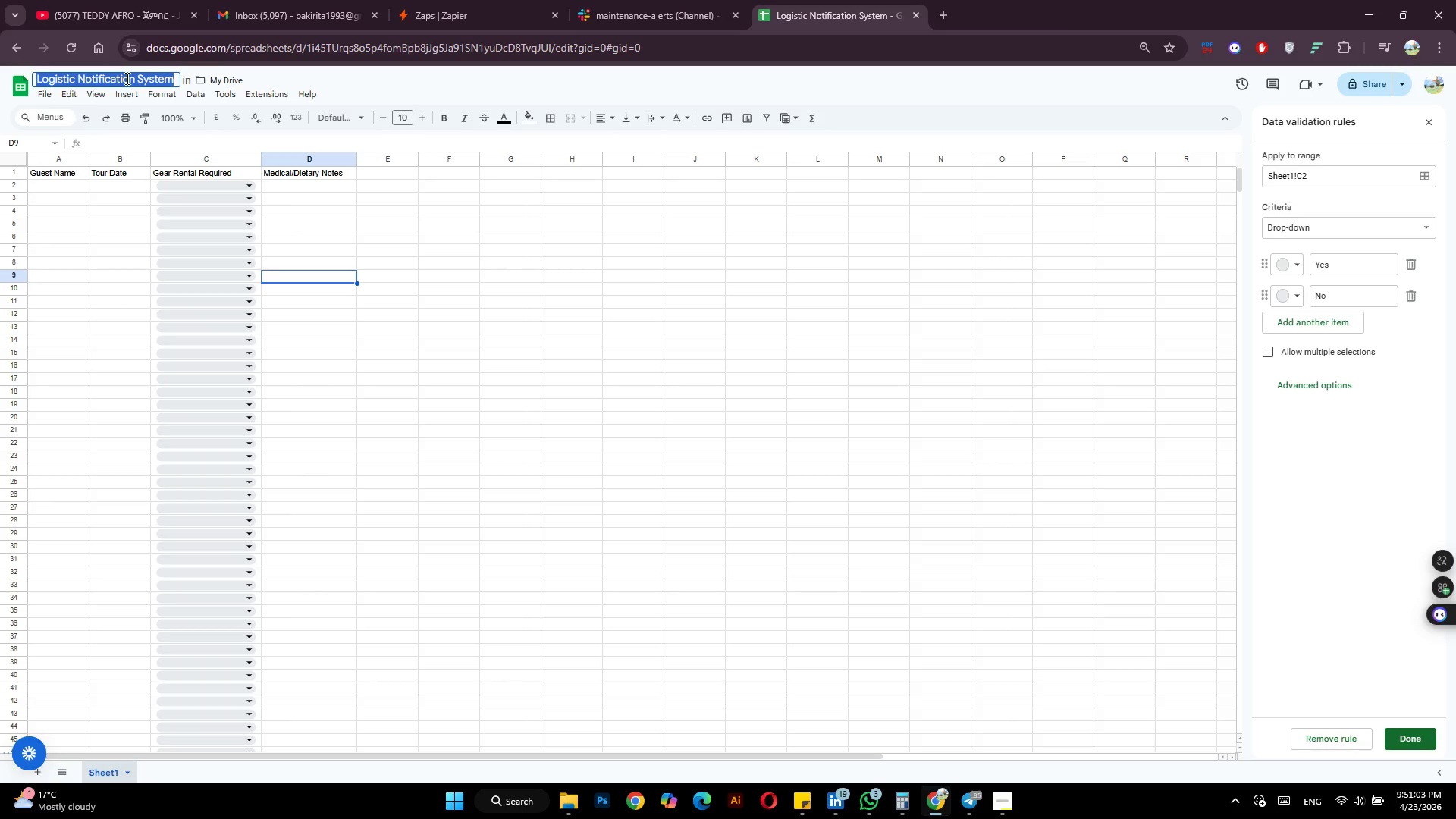 
type(Registration Log)
 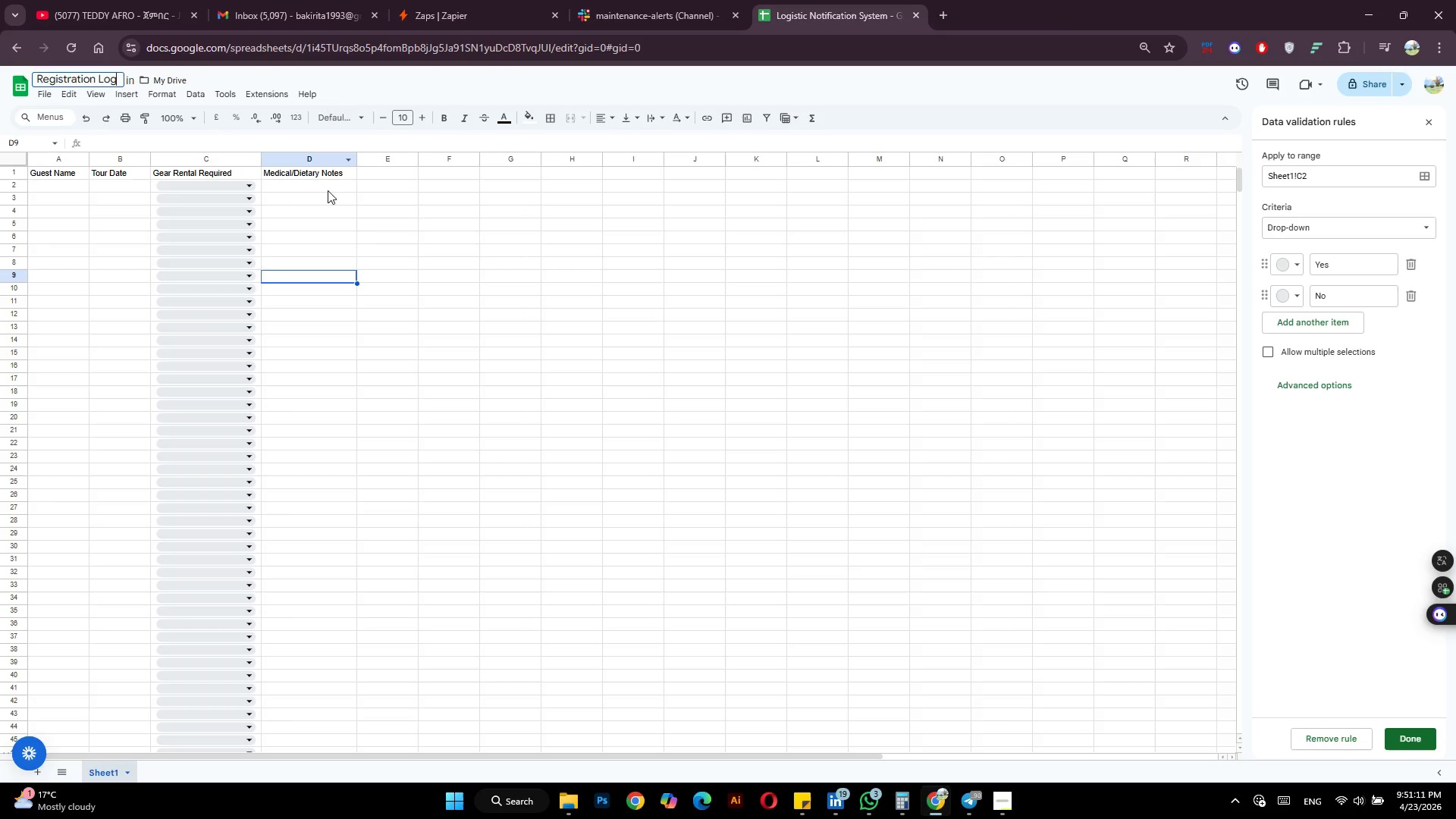 
left_click([395, 283])
 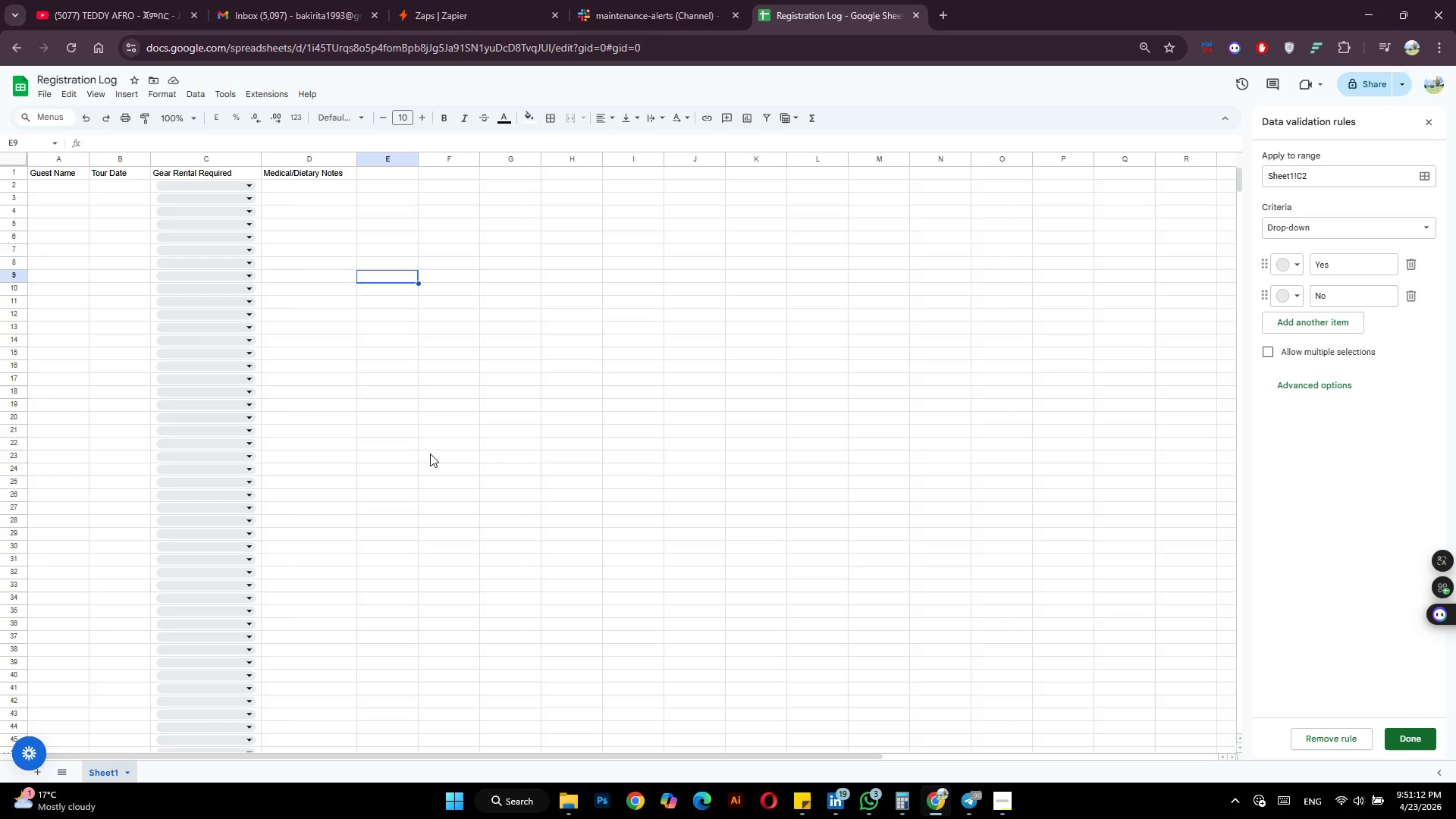 
left_click([431, 452])
 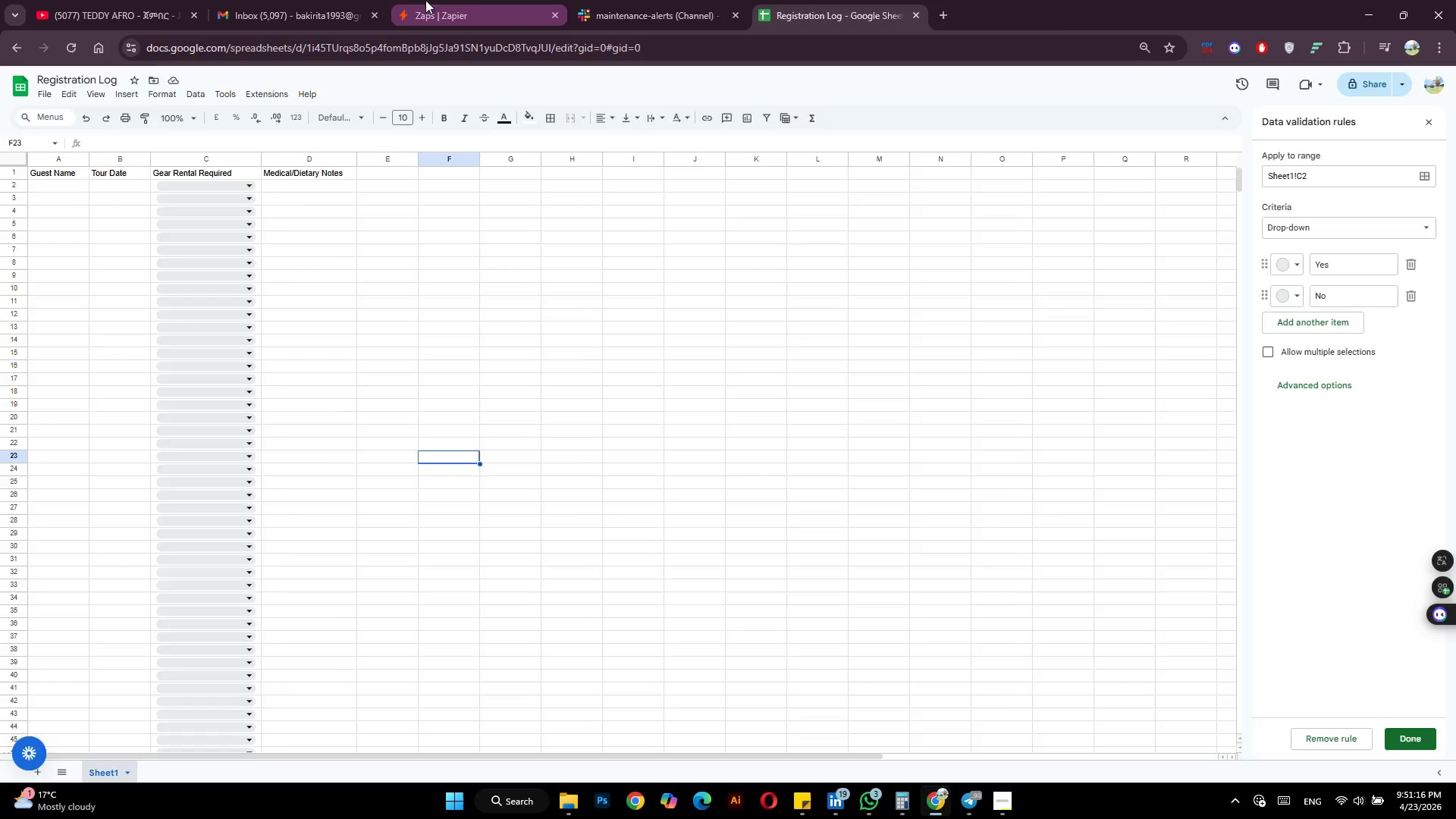 
left_click([97, 177])
 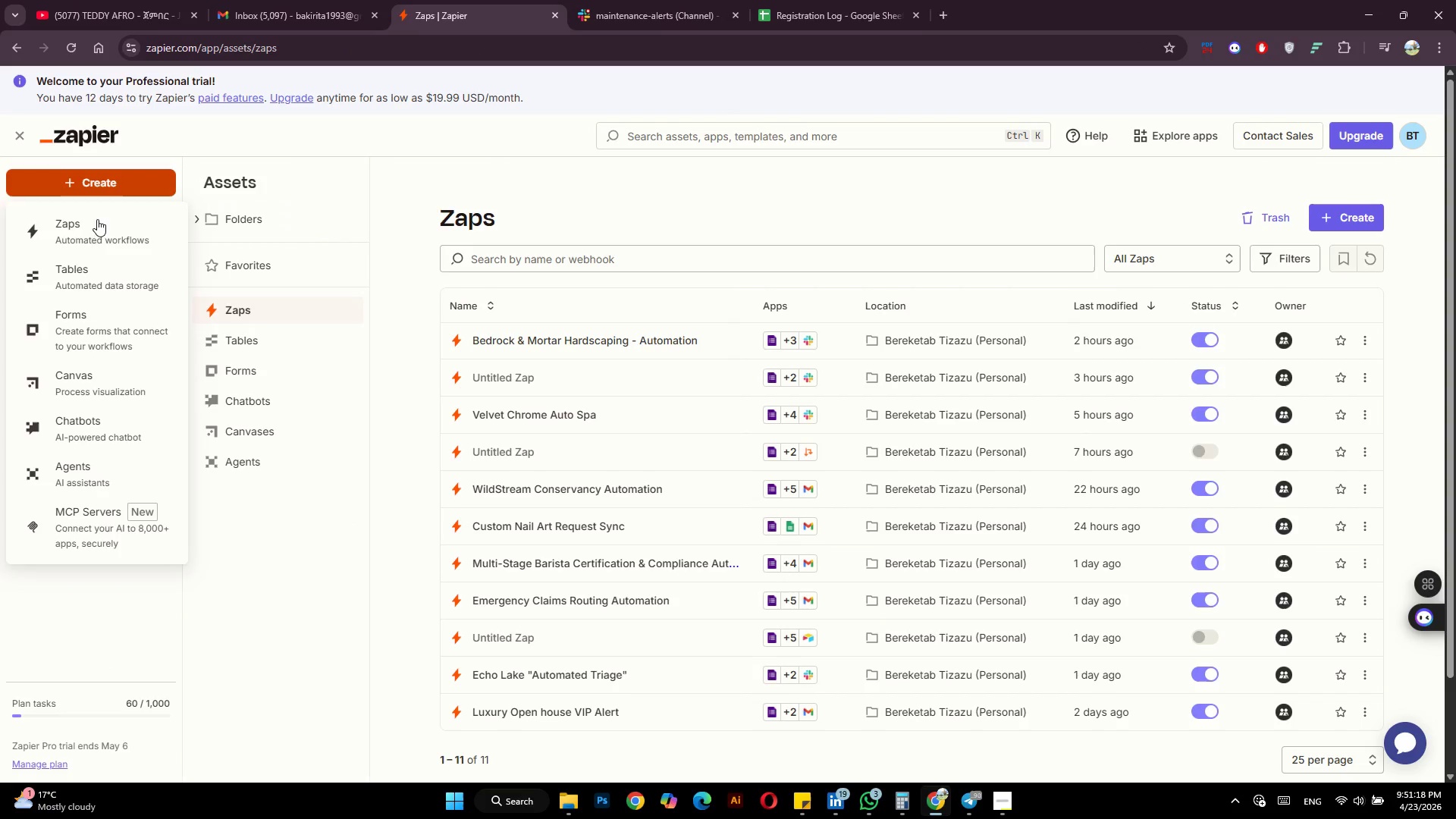 
left_click([89, 242])
 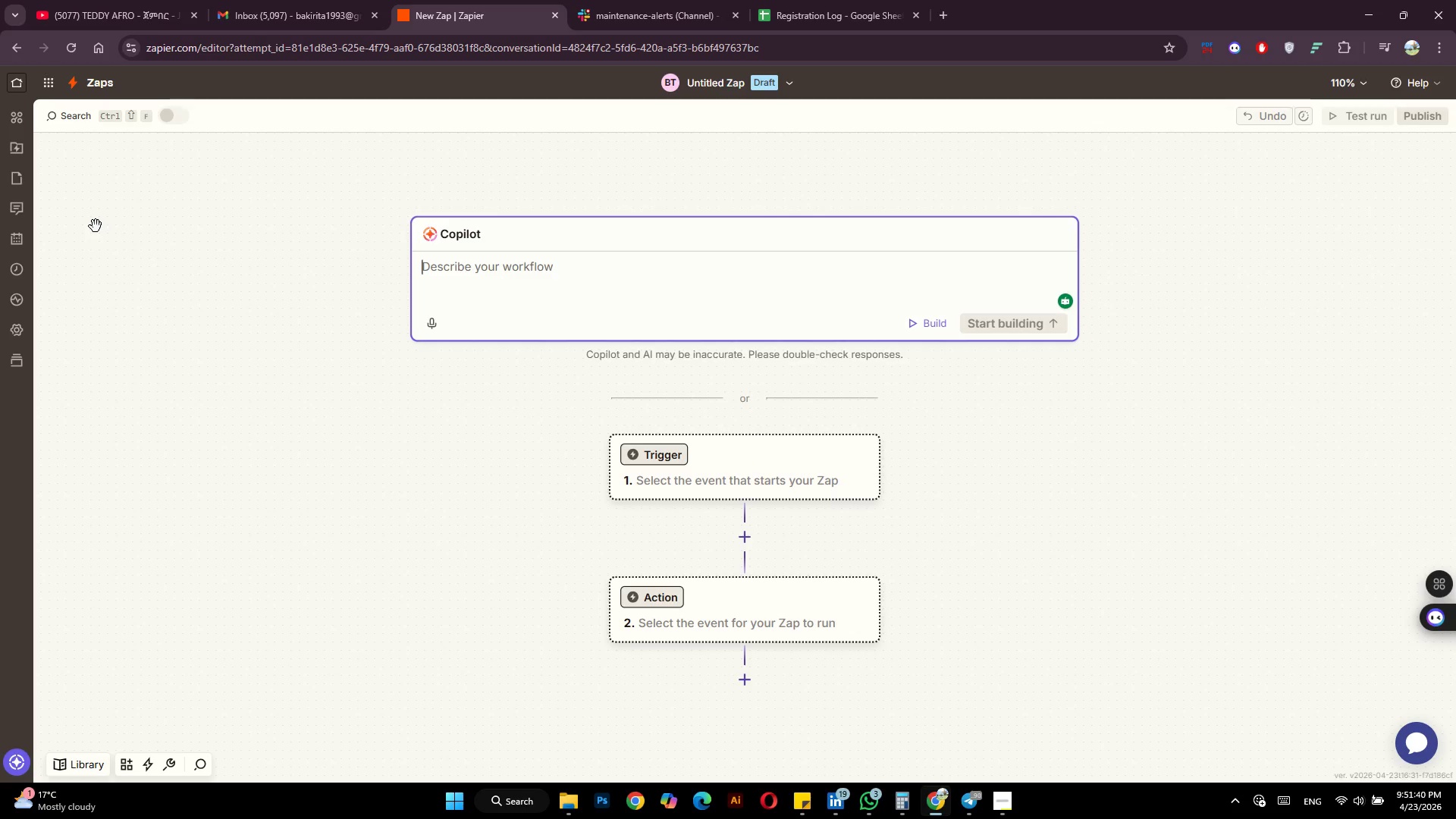 
wait(26.88)
 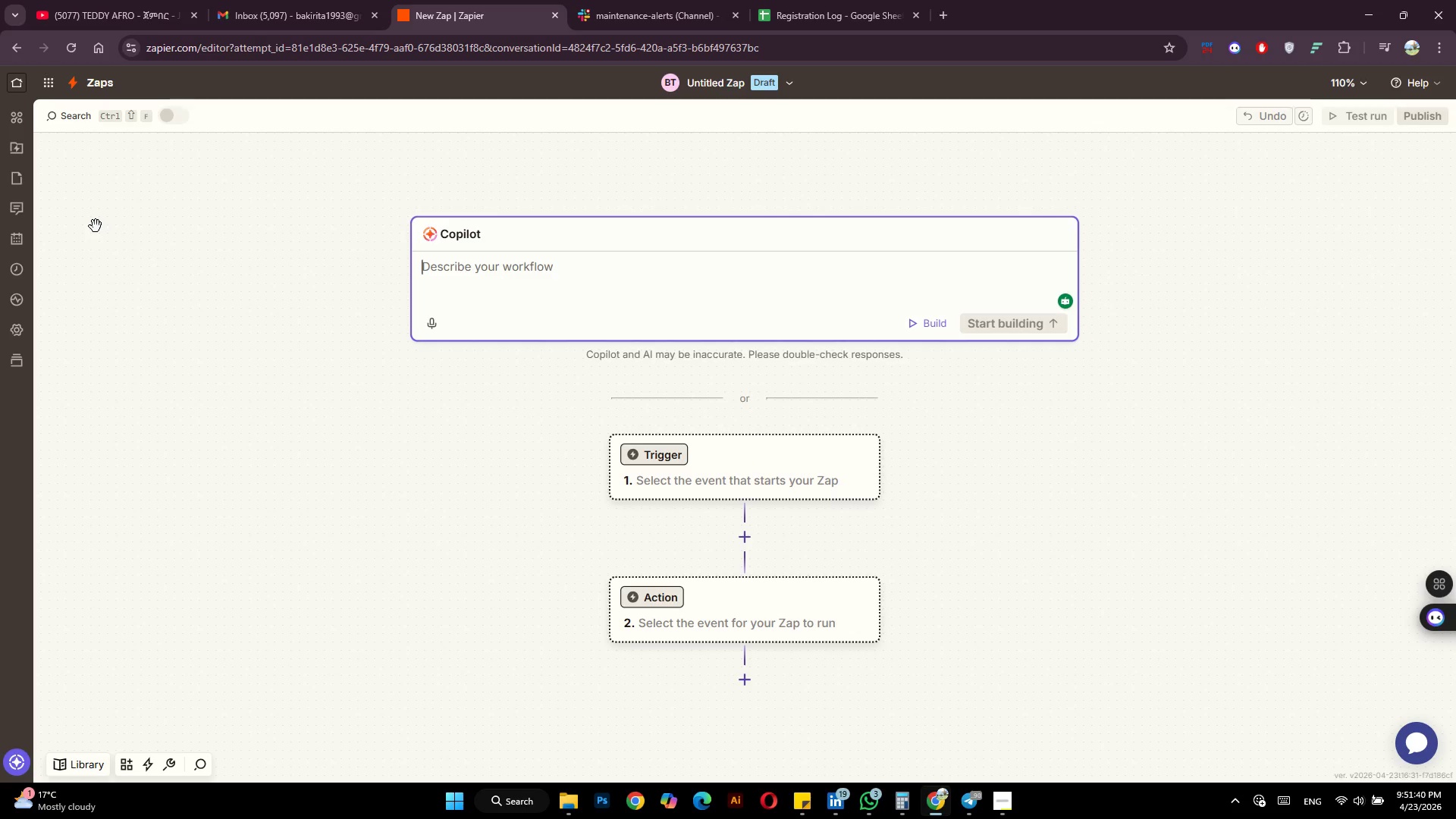 
left_click([669, 460])
 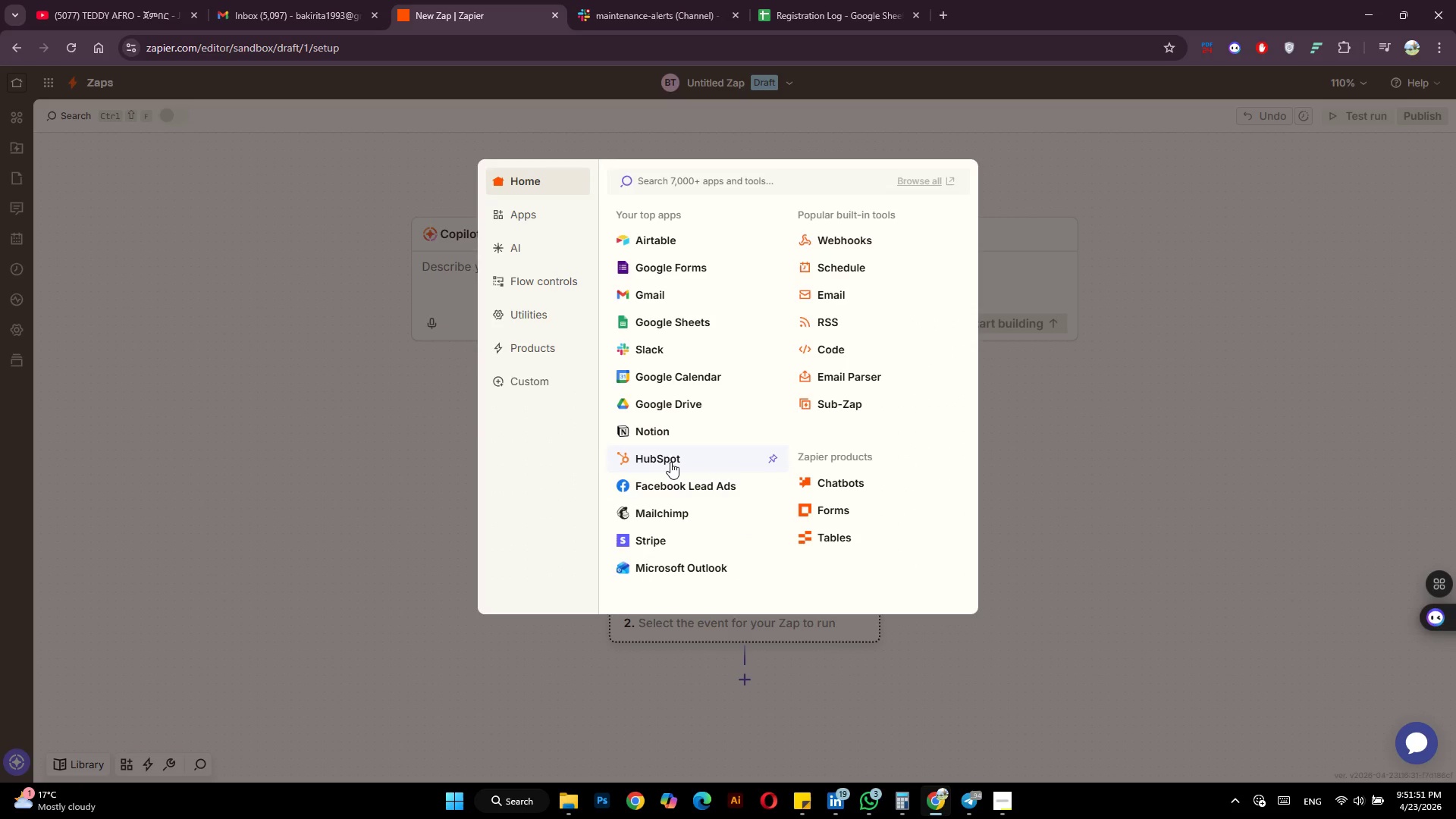 
wait(11.28)
 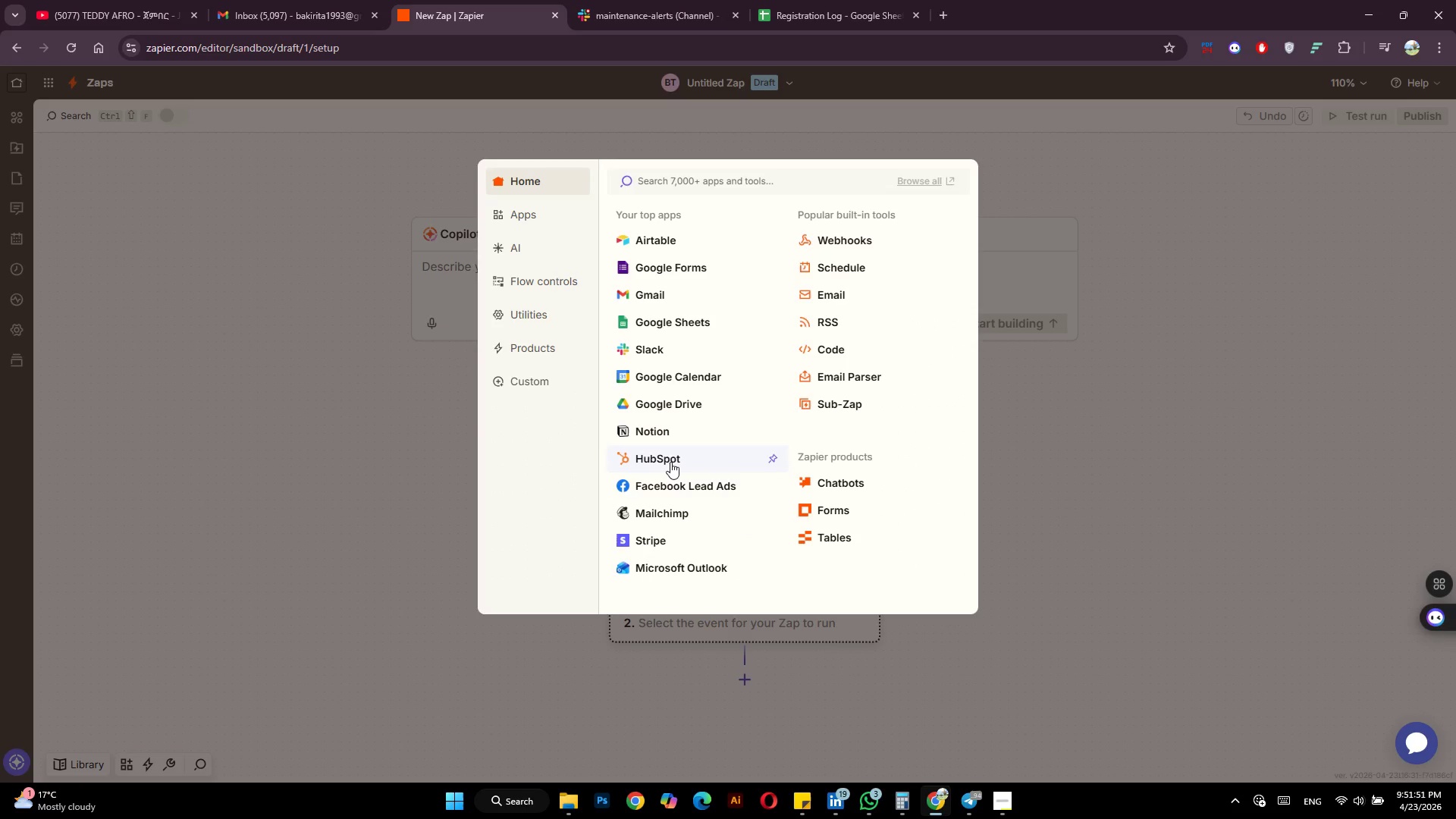 
left_click([666, 325])
 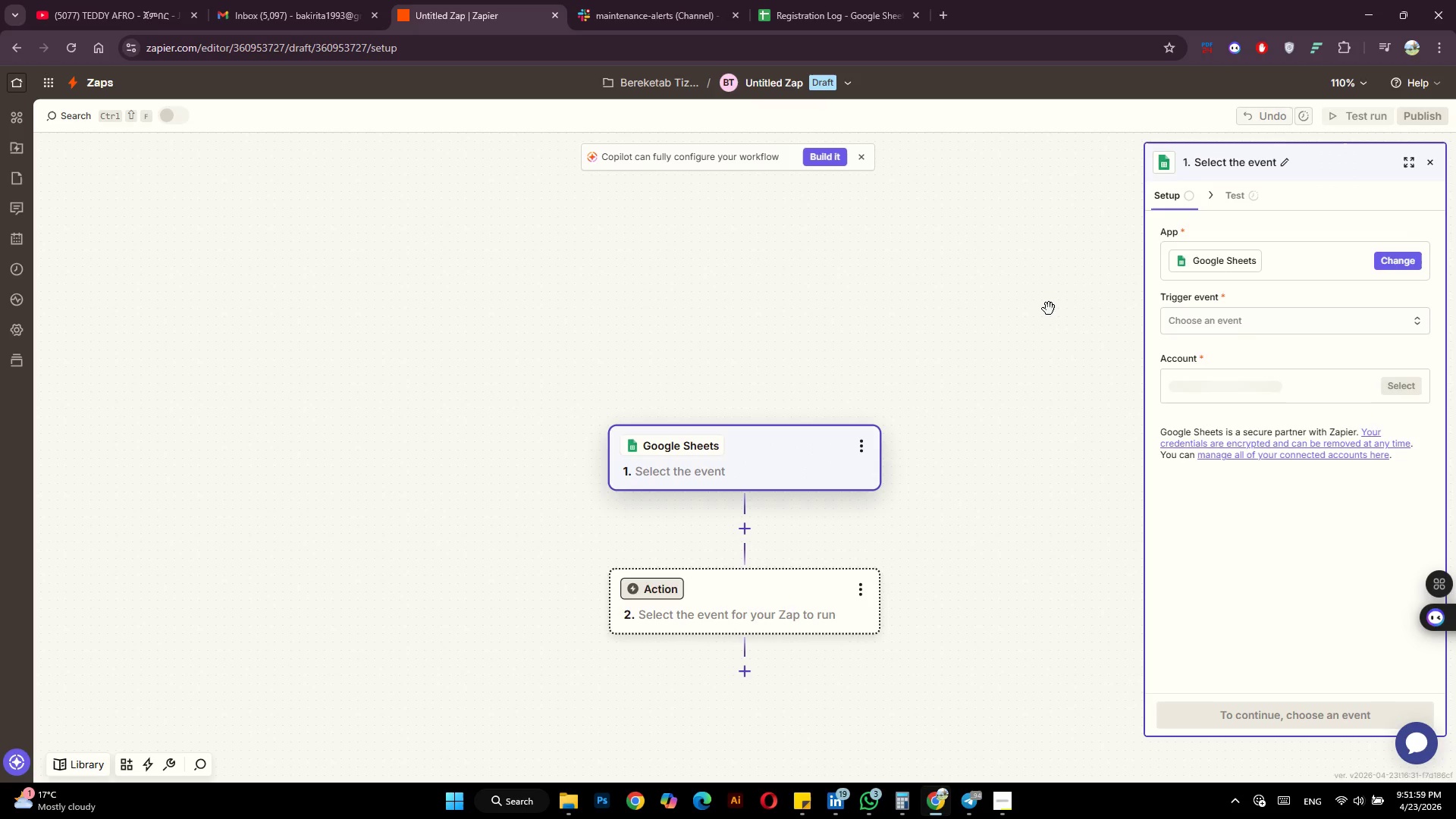 
left_click([1222, 320])
 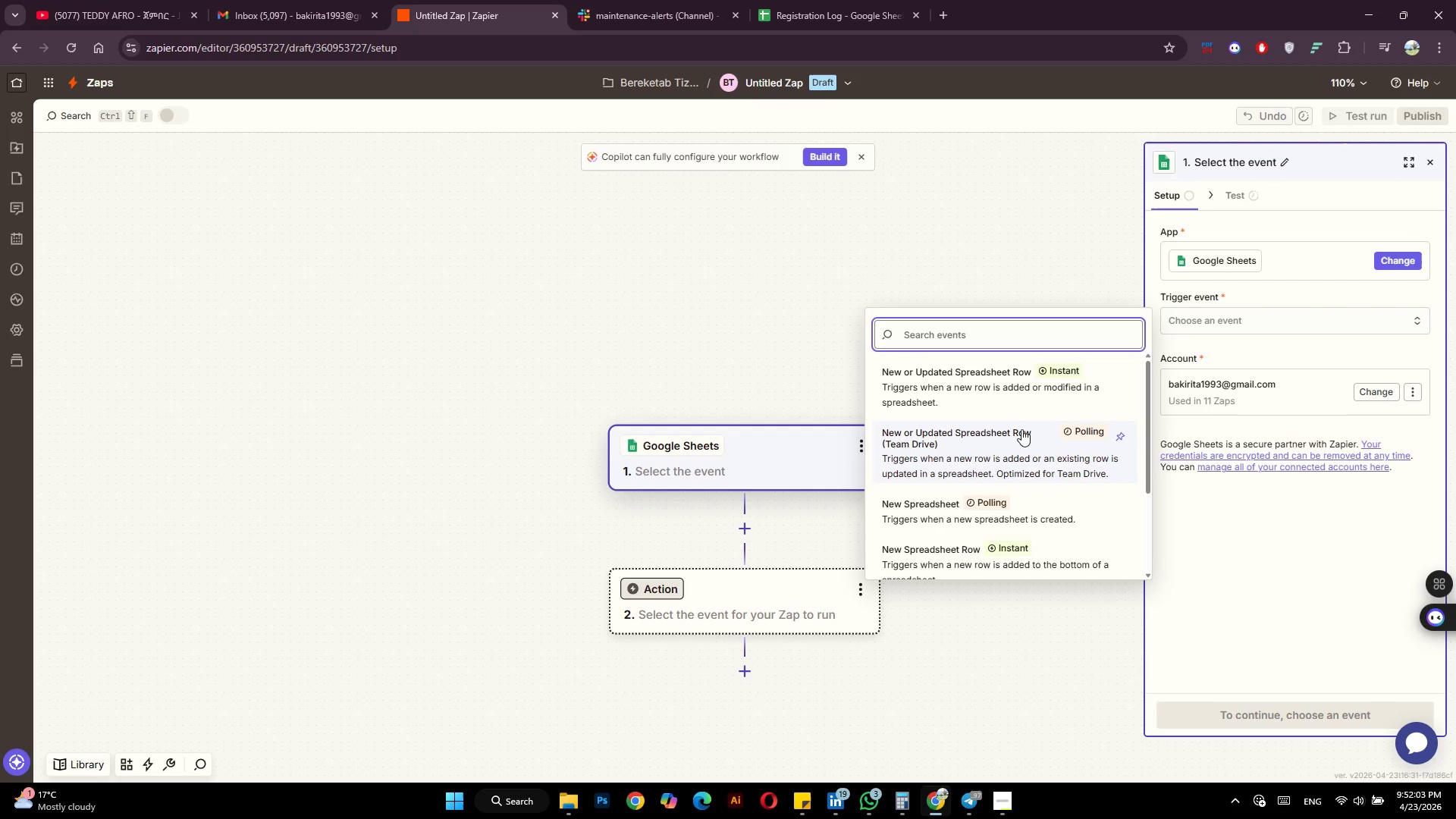 
scroll: coordinate [1020, 441], scroll_direction: down, amount: 2.0
 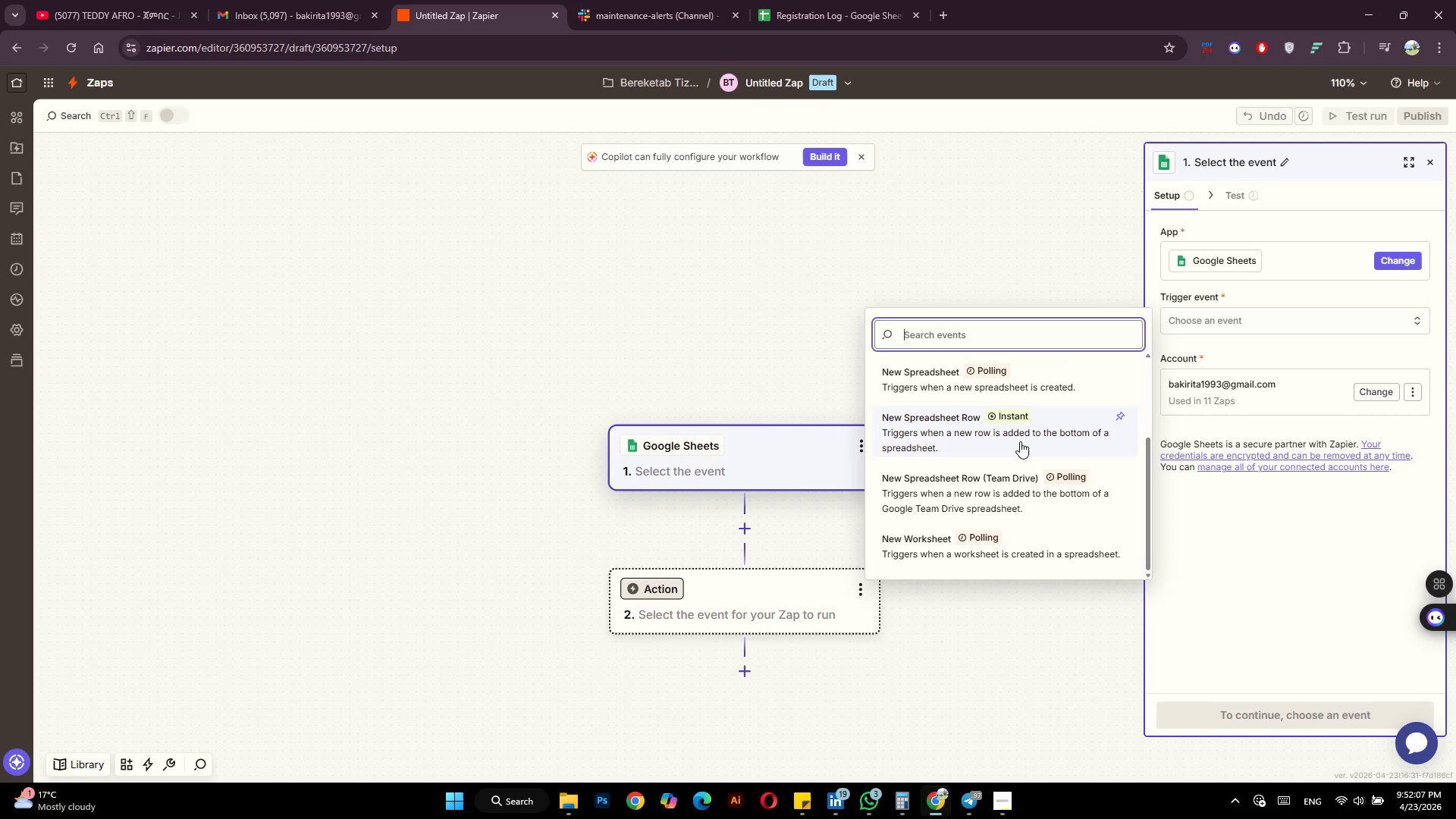 
left_click([1020, 441])
 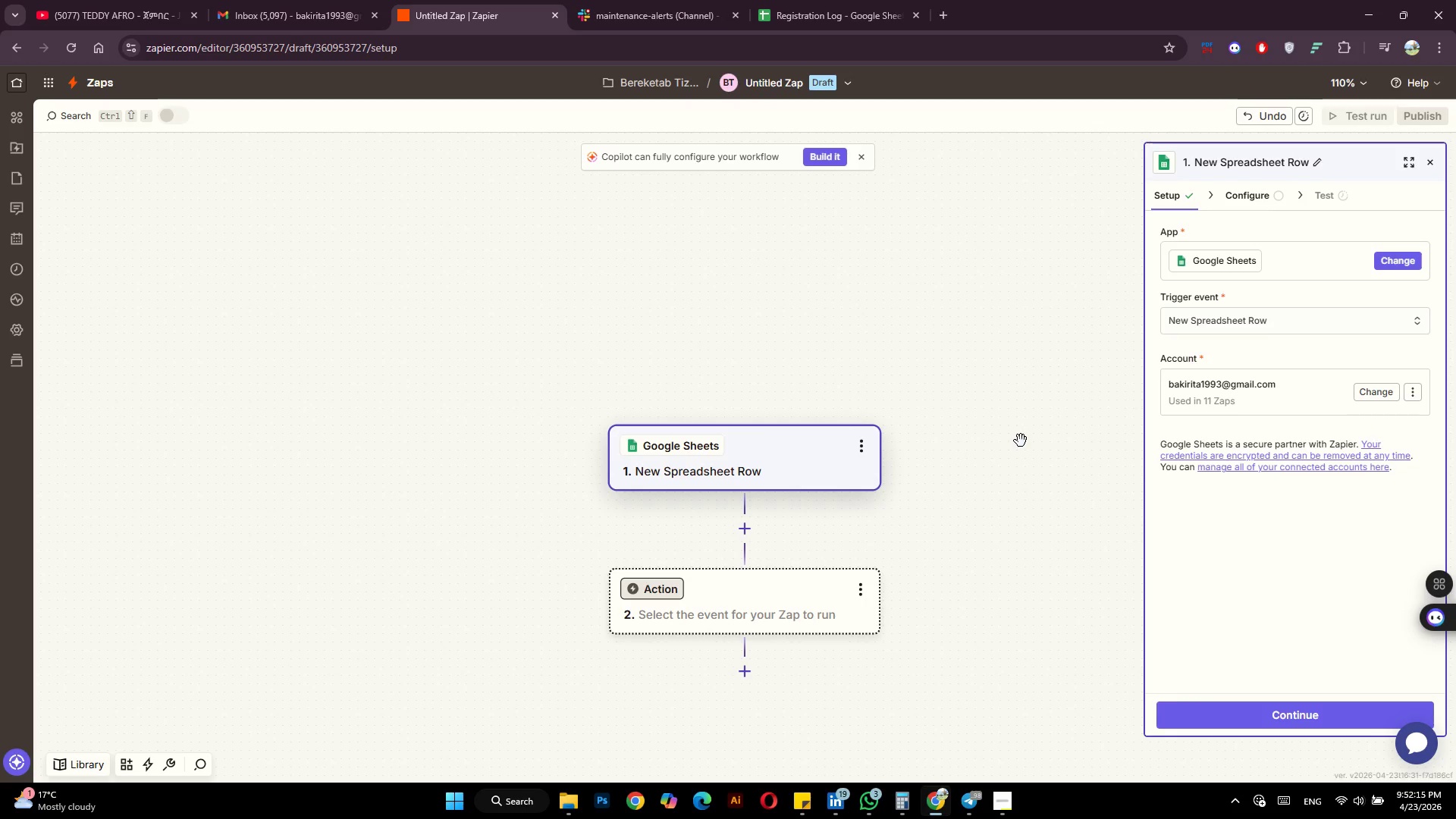 
wait(12.47)
 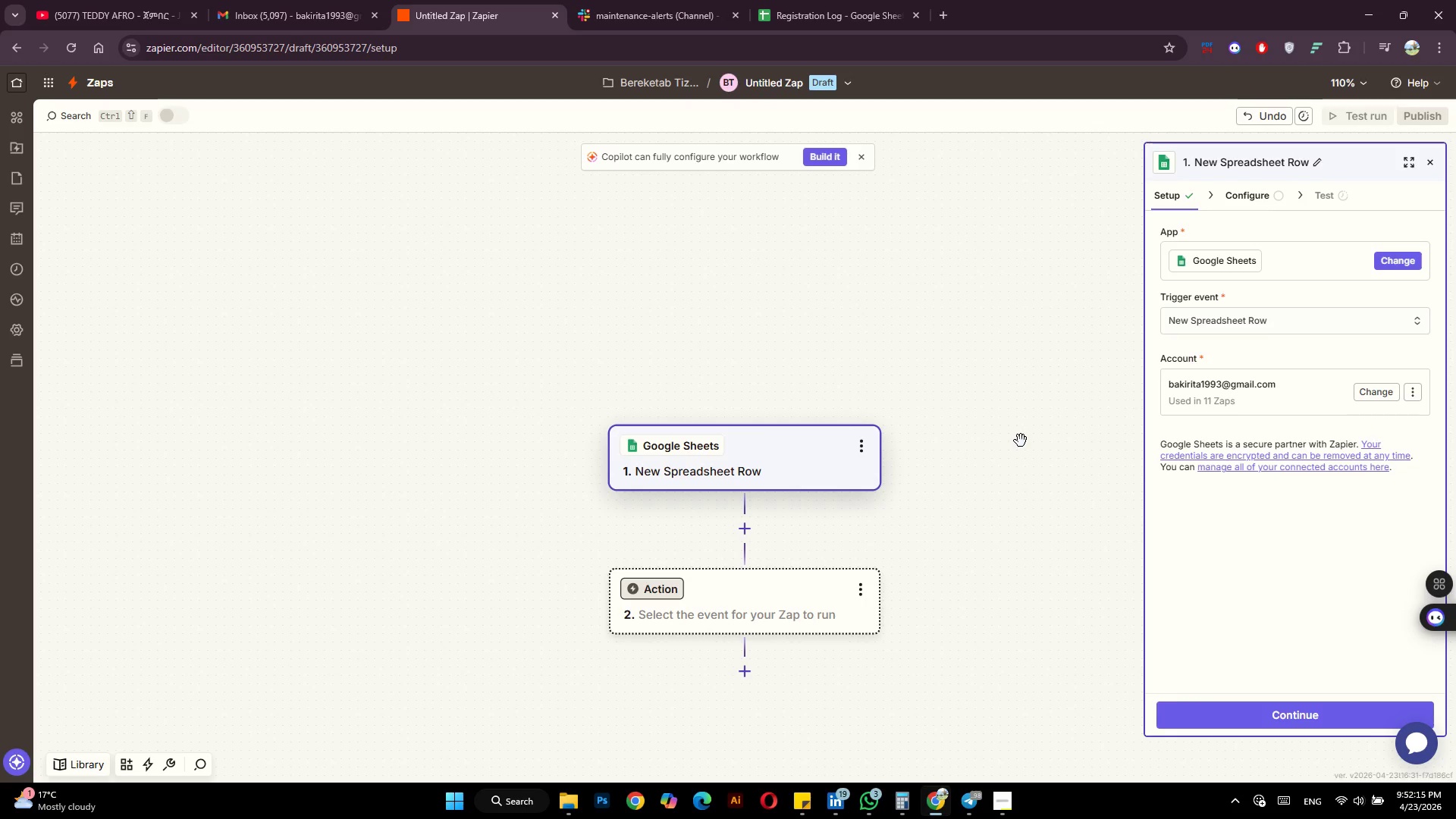 
left_click([1309, 717])
 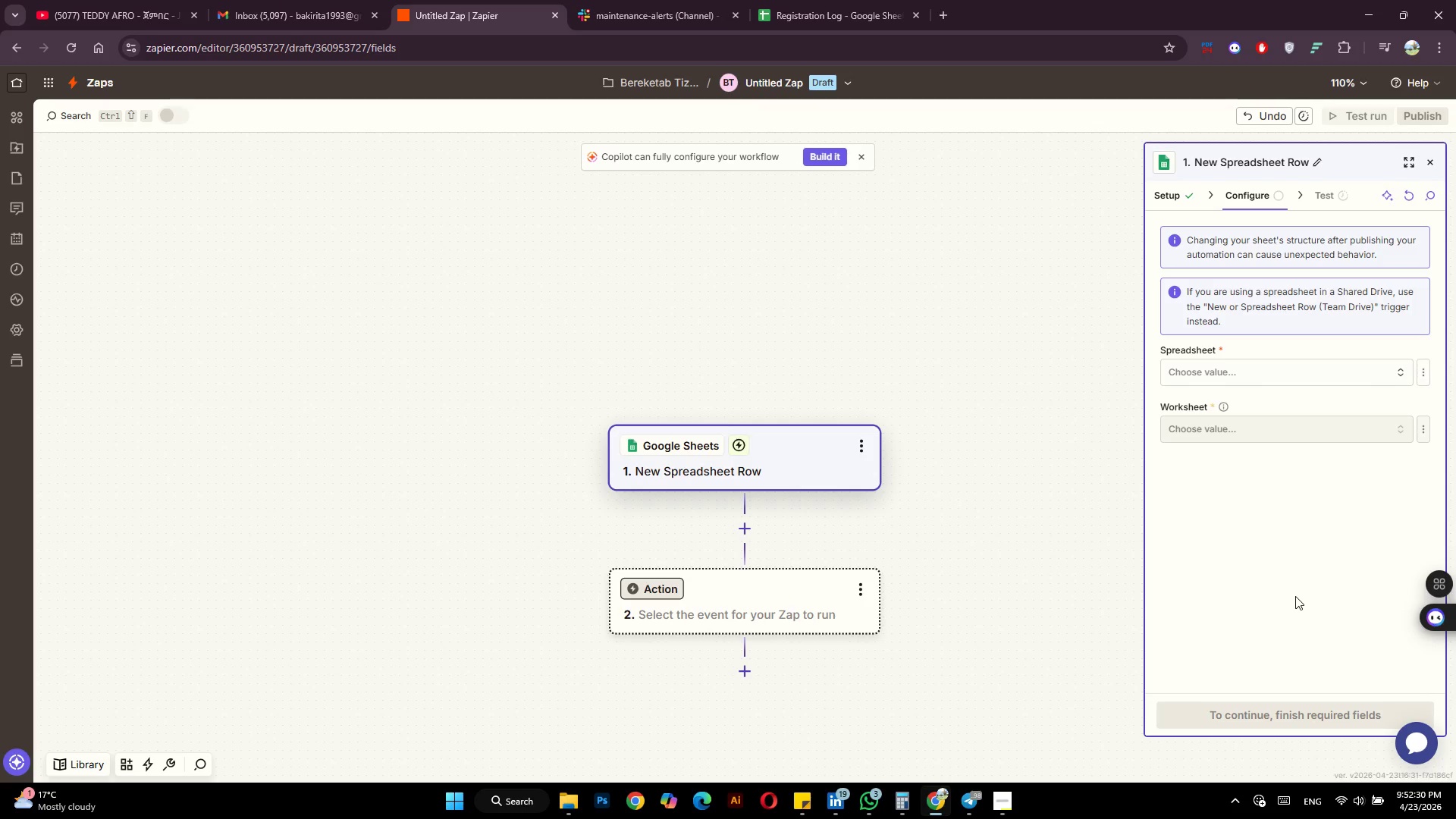 
wait(15.27)
 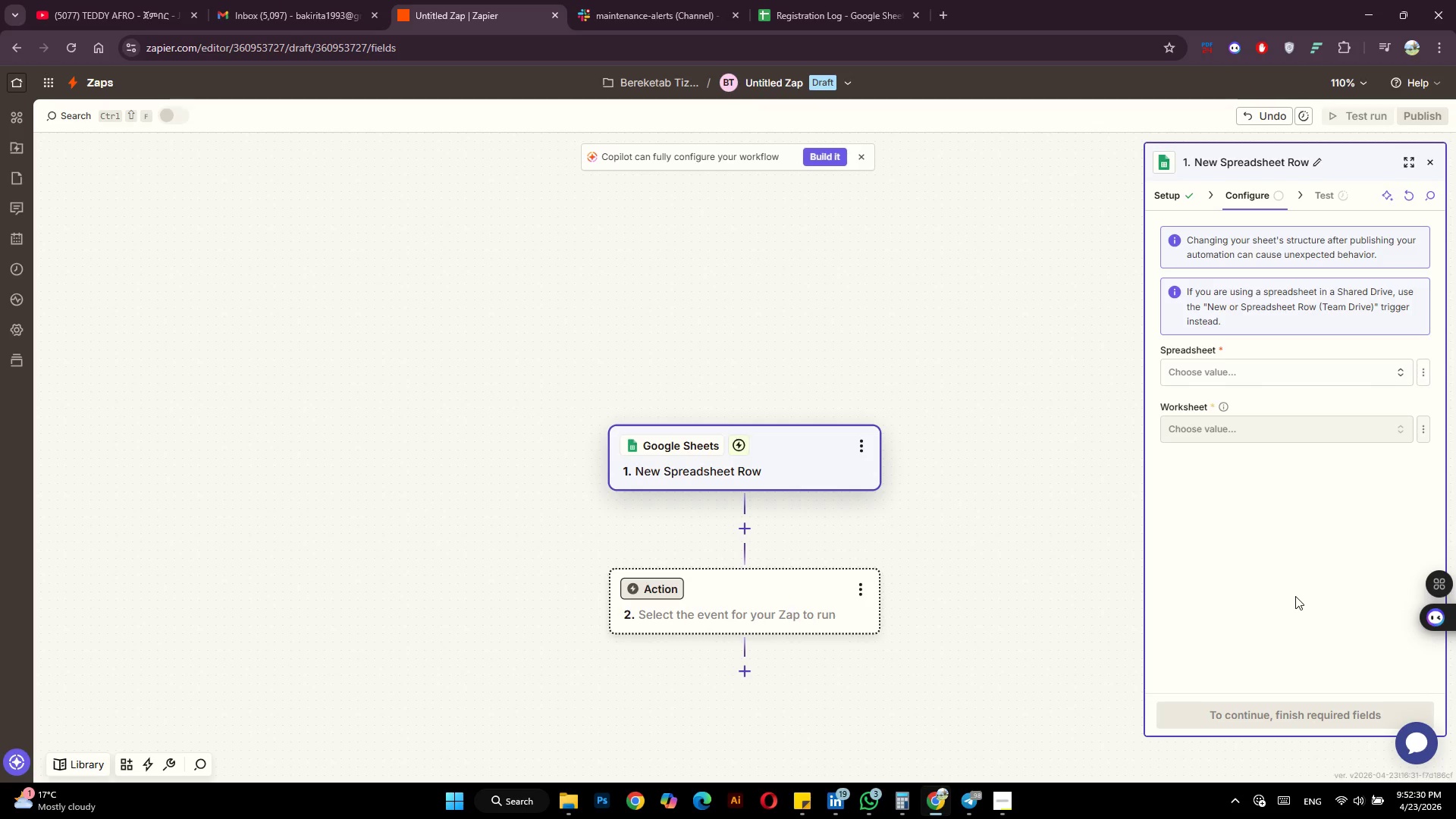 
left_click([1258, 375])
 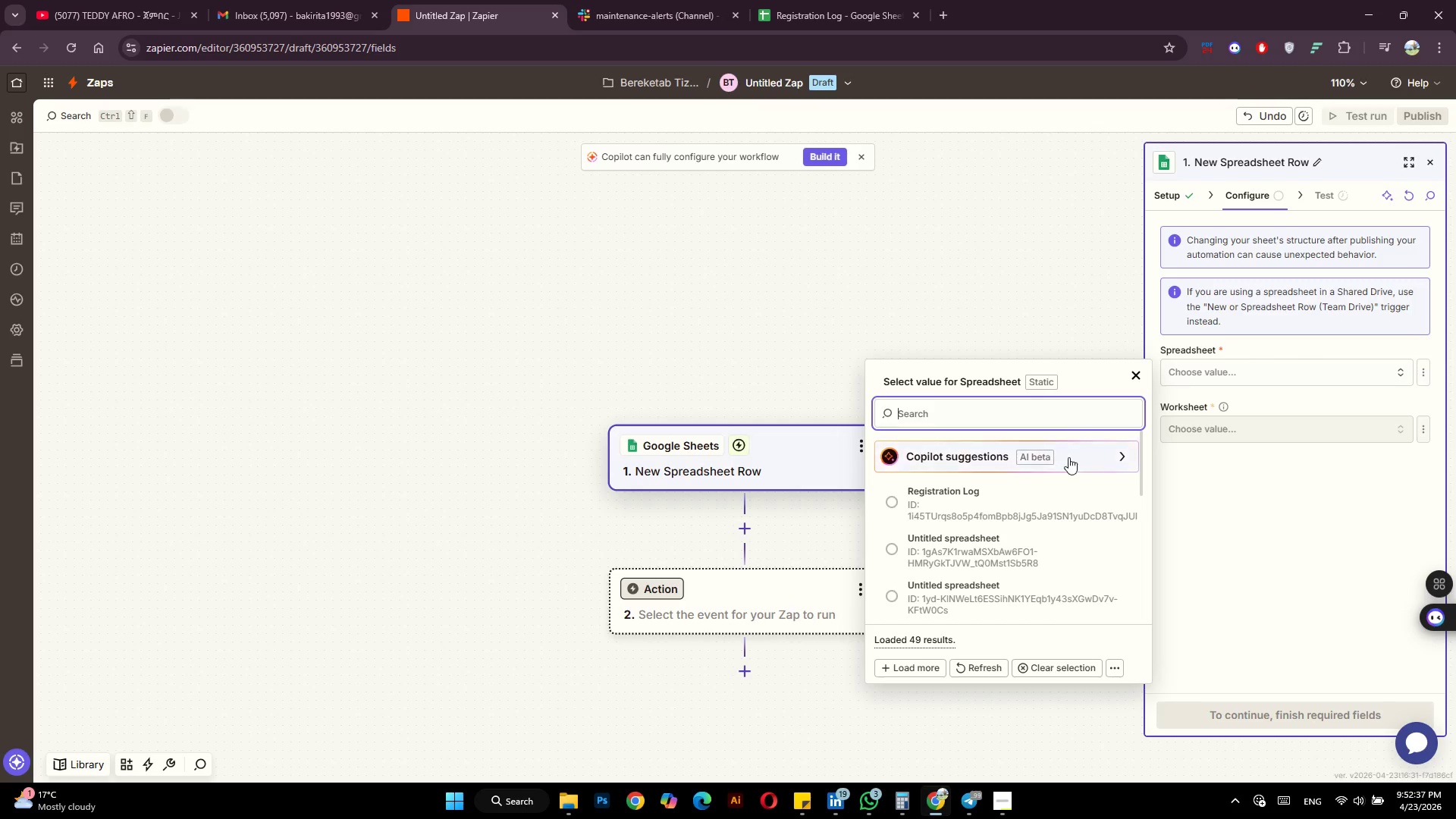 
left_click([1012, 494])
 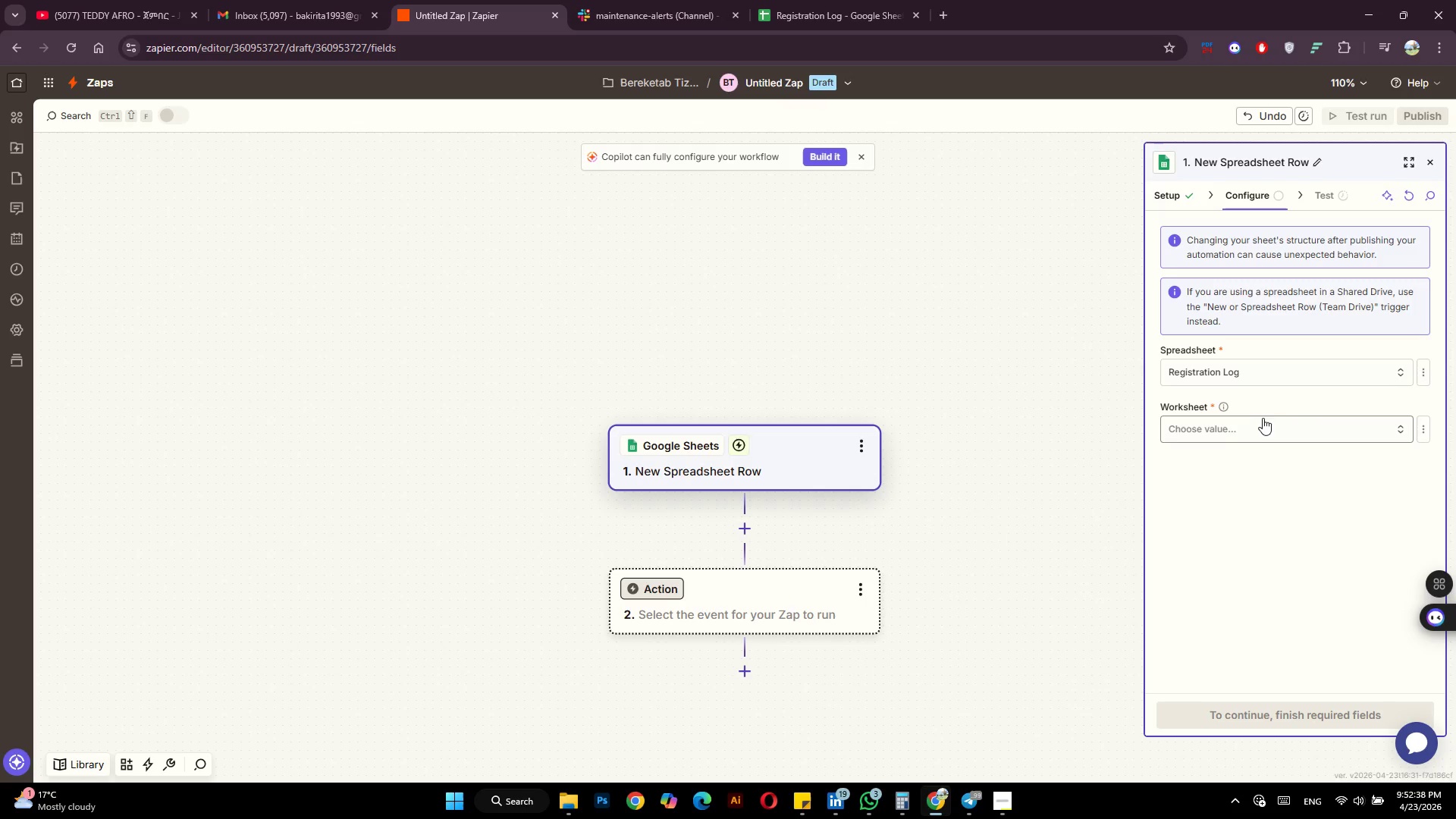 
left_click([1259, 431])
 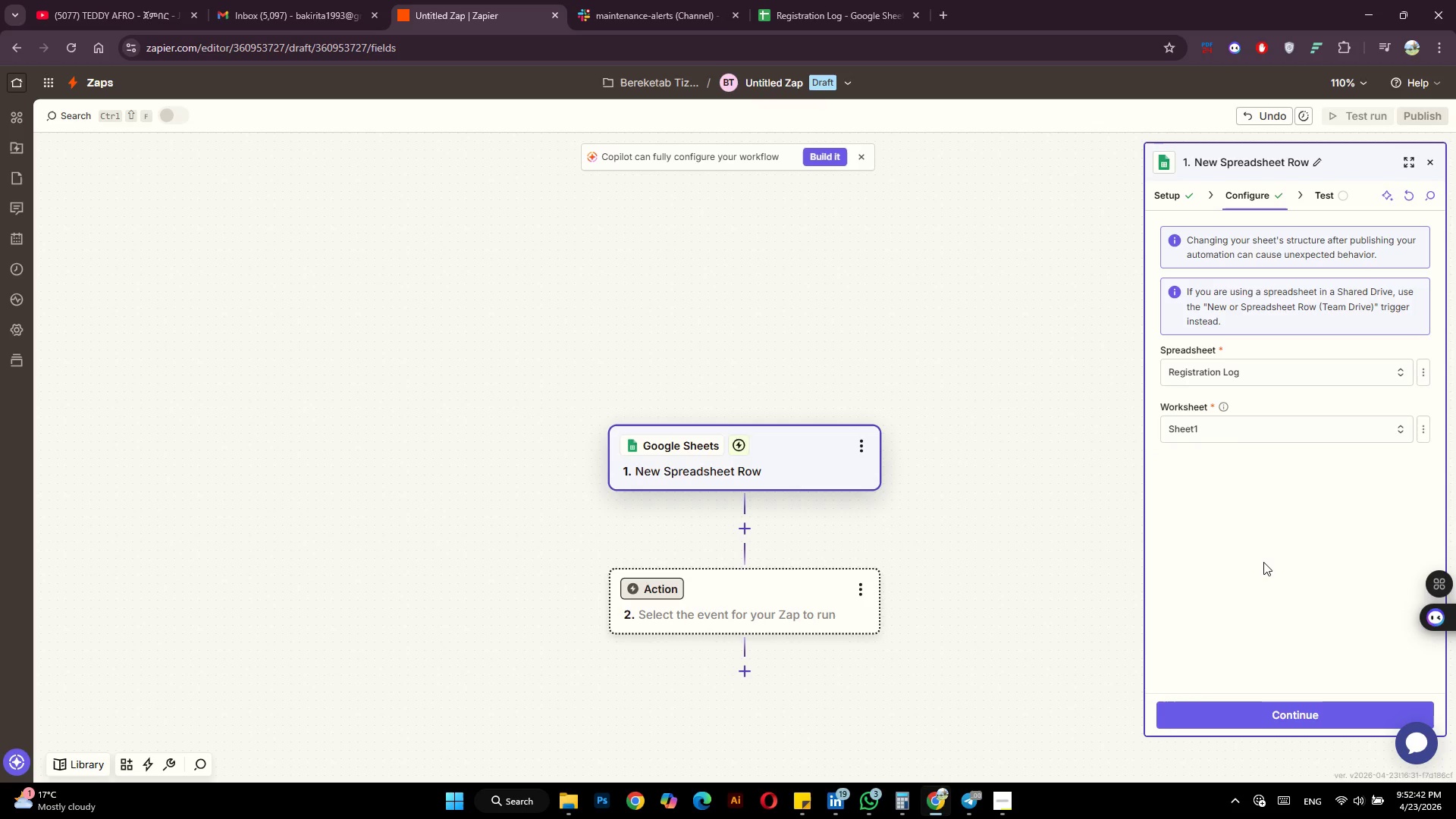 
scroll: coordinate [1263, 562], scroll_direction: down, amount: 2.0
 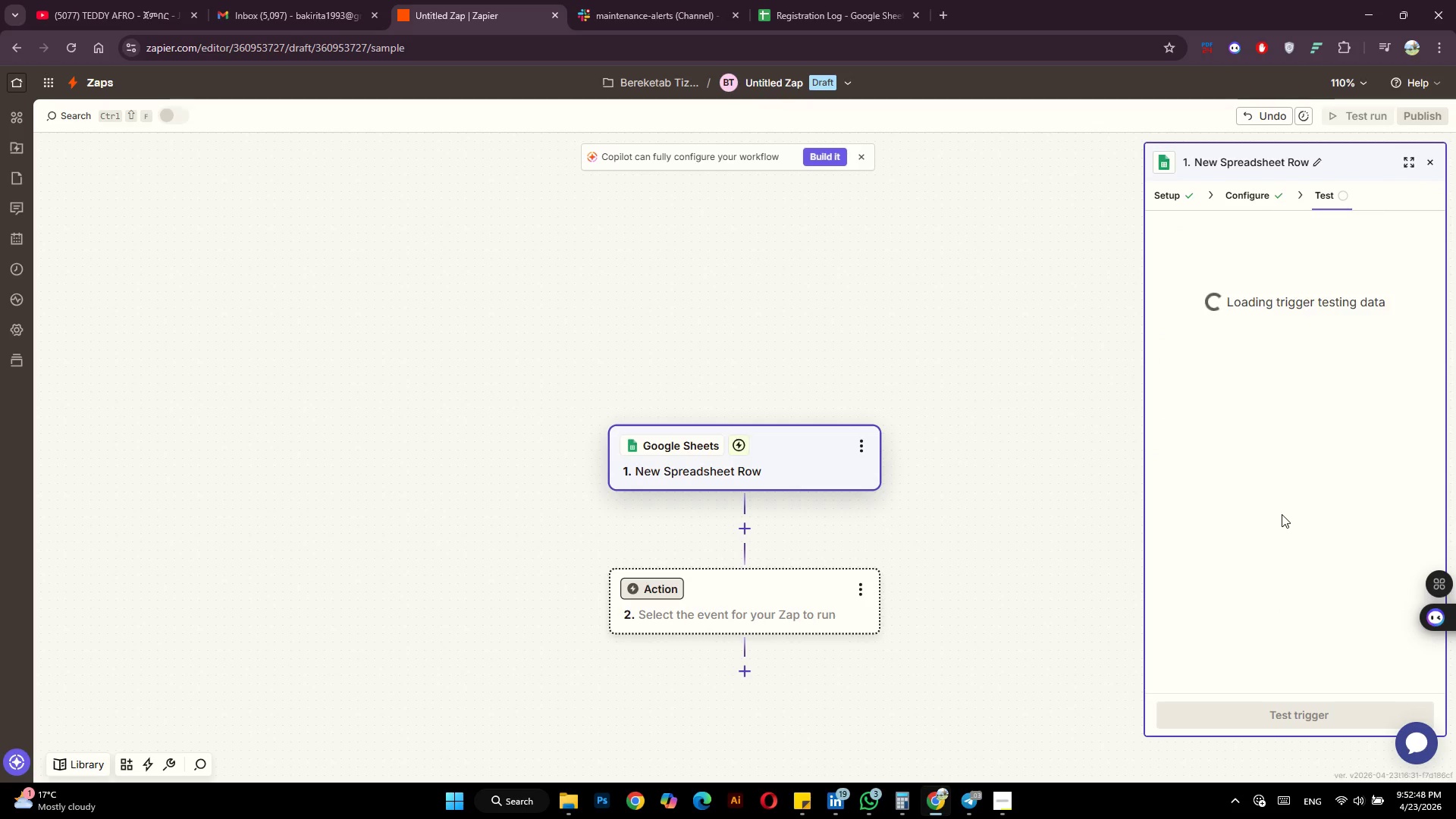 
wait(5.74)
 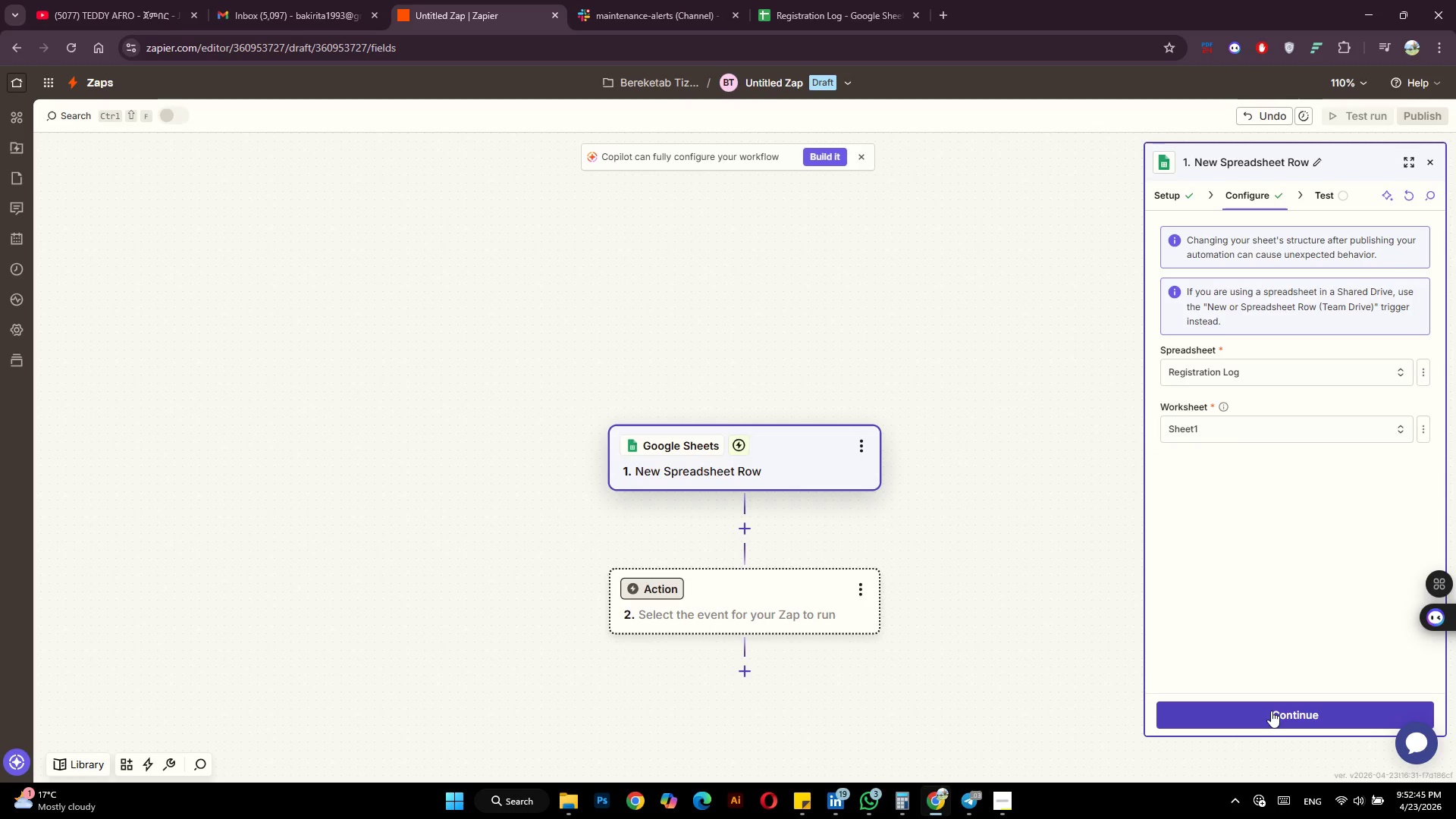 
mouse_move([1302, 691])
 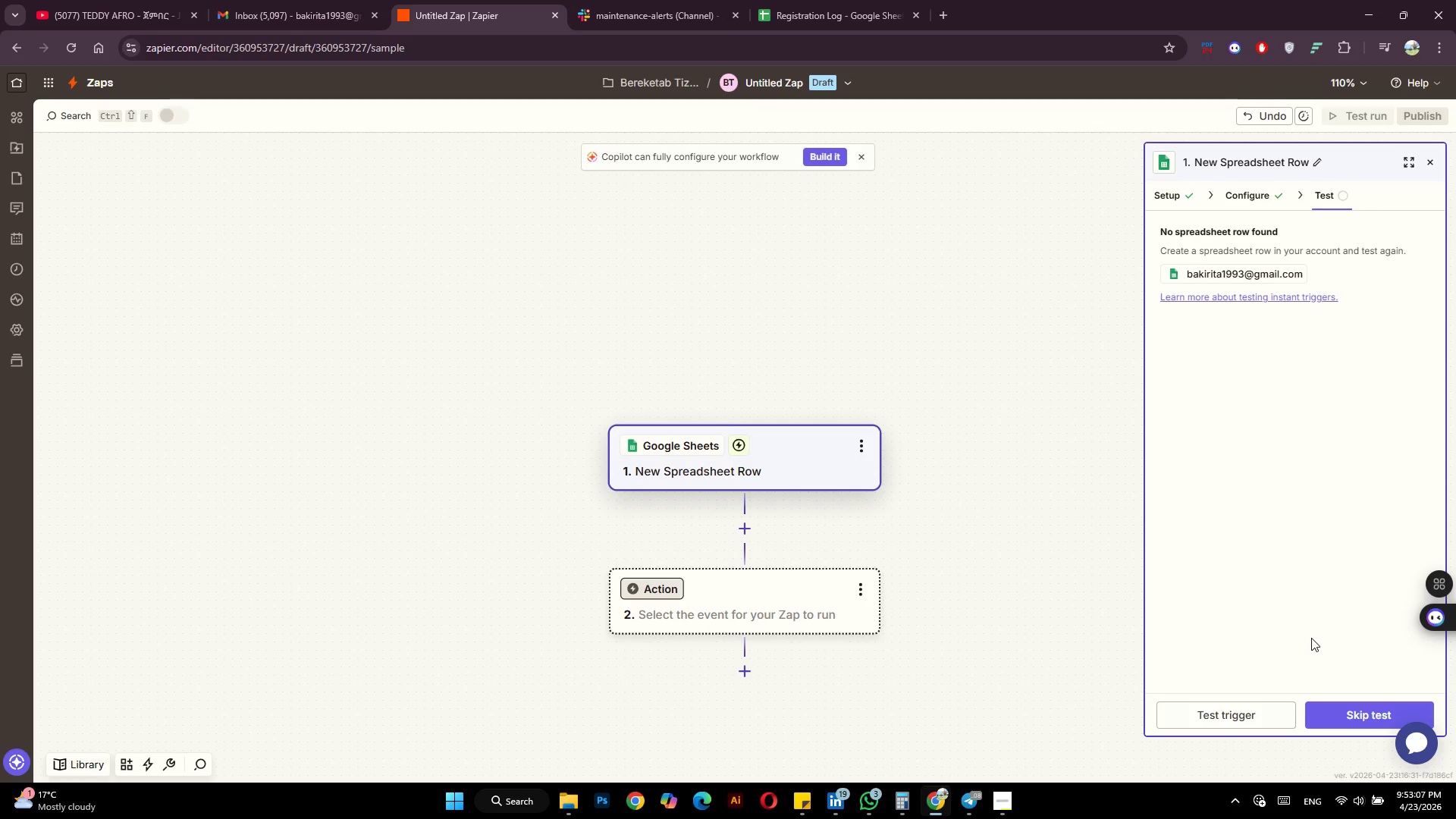 
wait(21.71)
 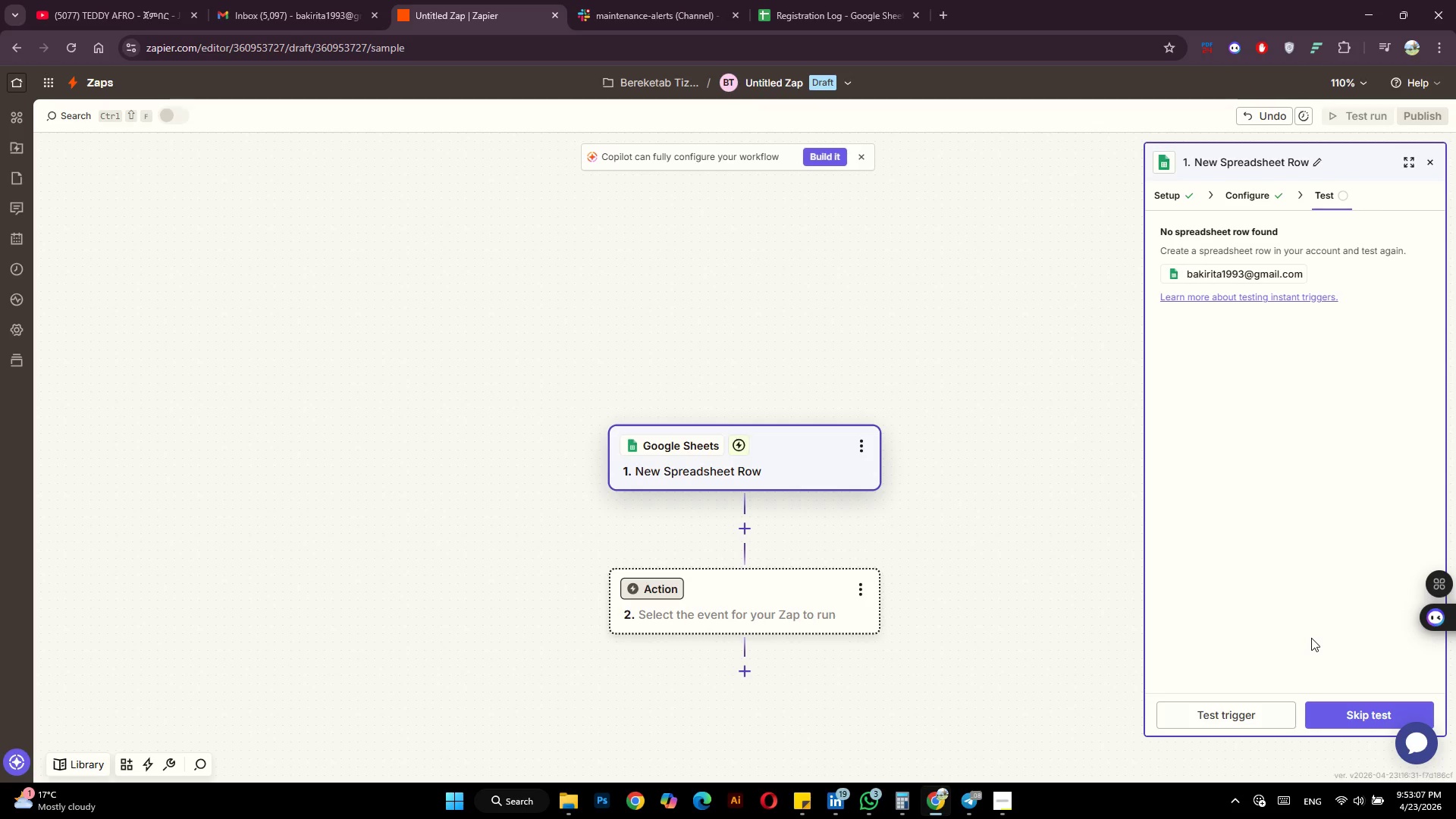 
left_click([1237, 718])
 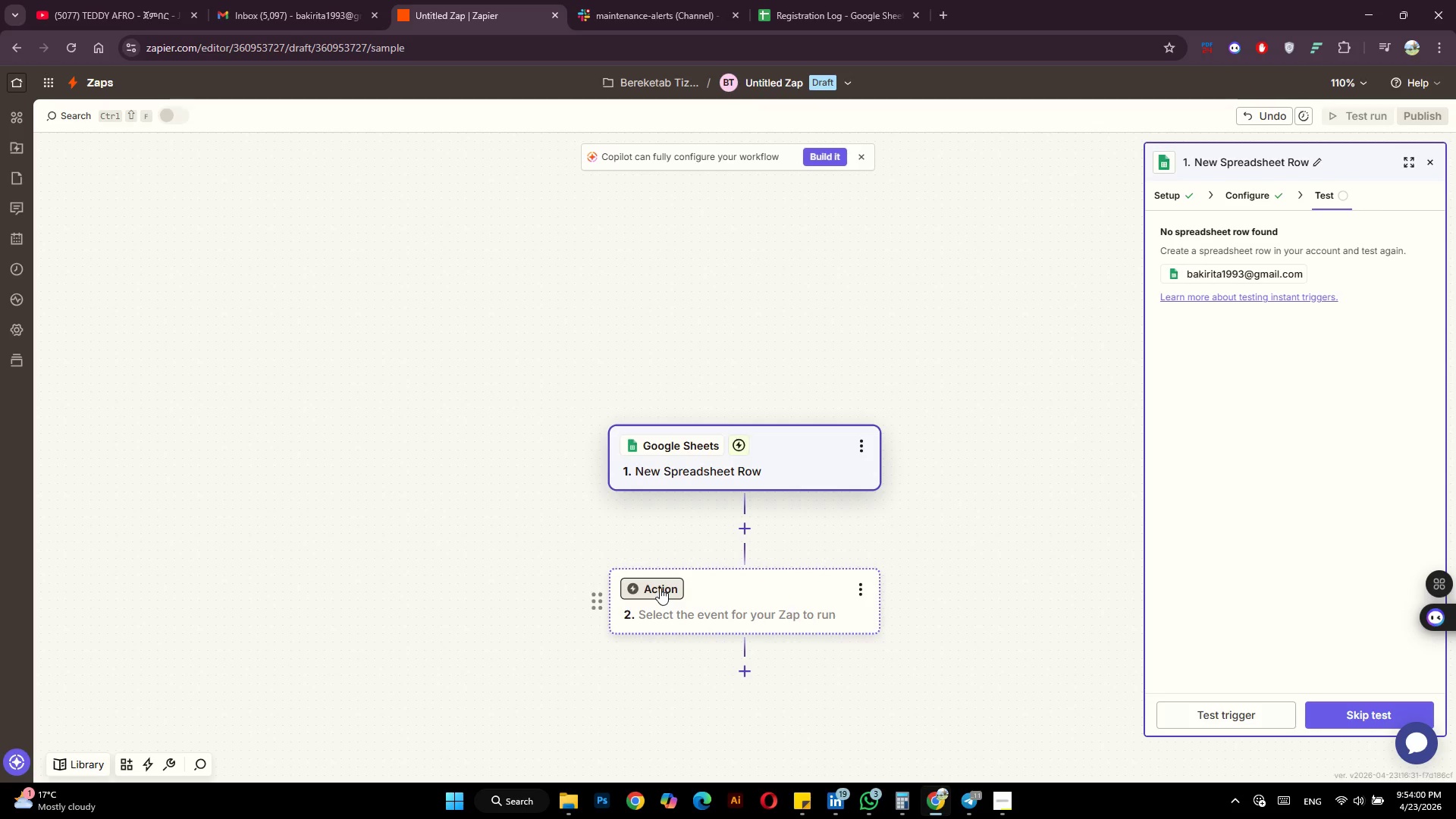 
wait(51.95)
 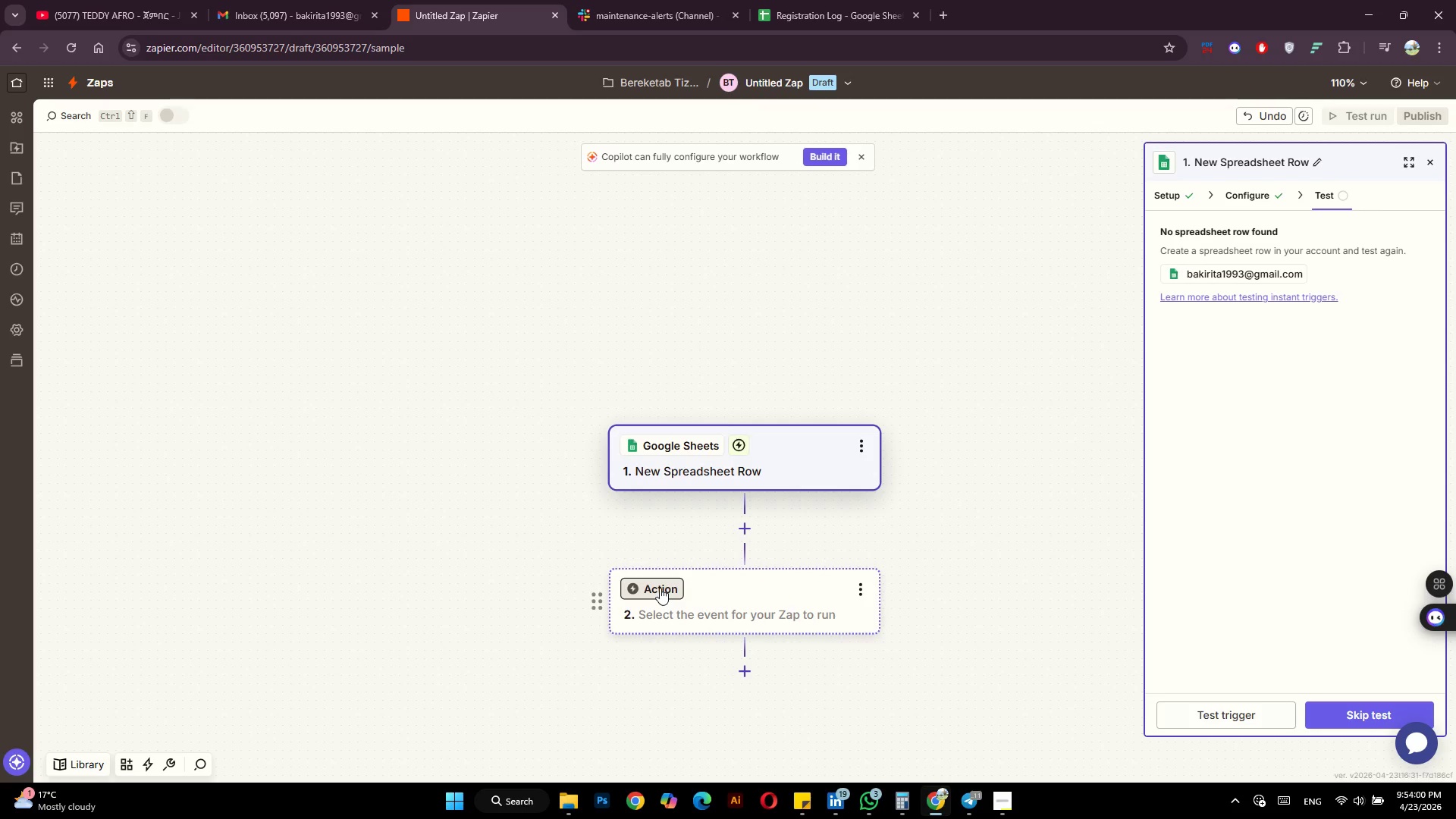 
left_click([661, 585])
 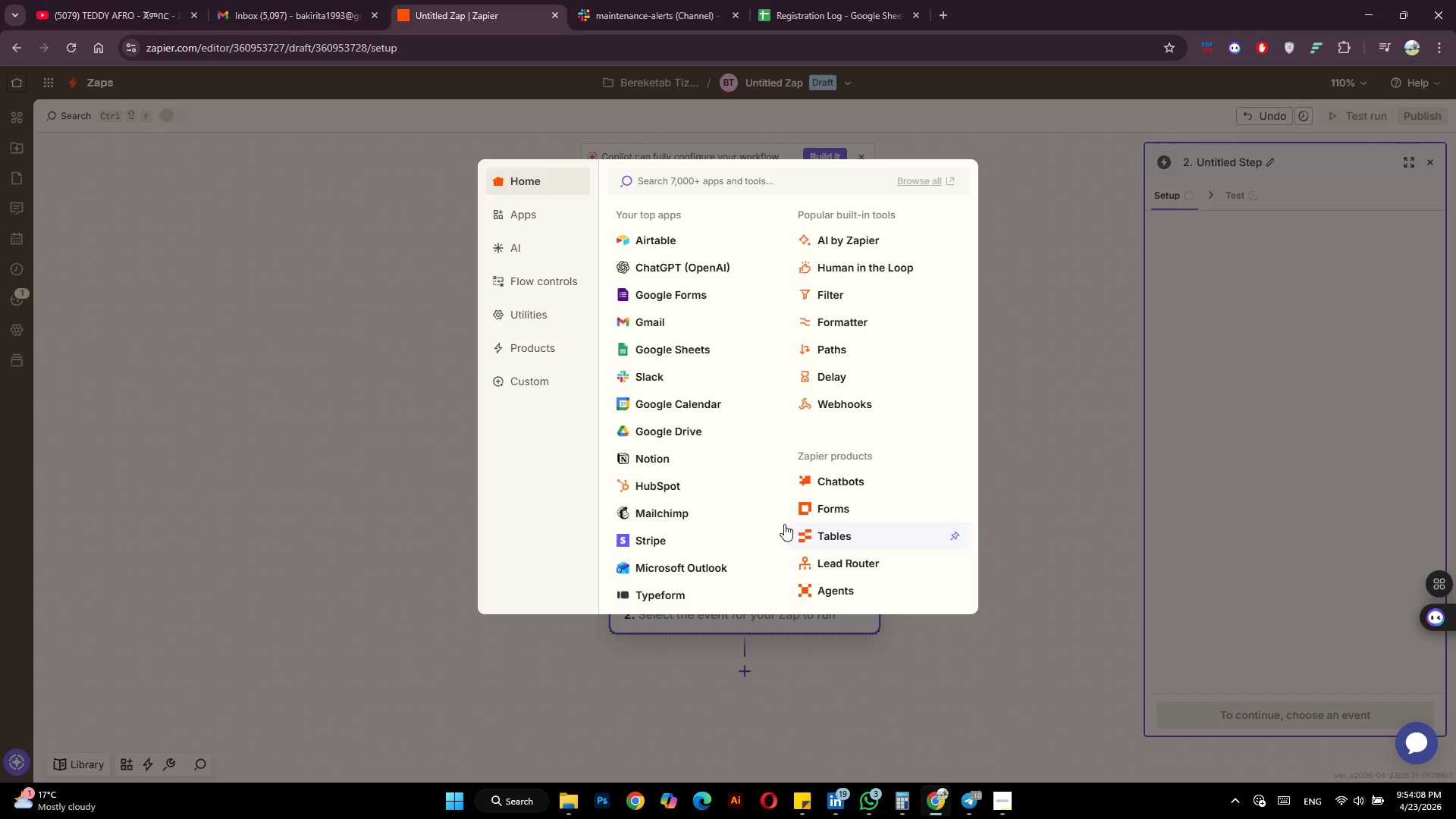 
left_click([836, 299])
 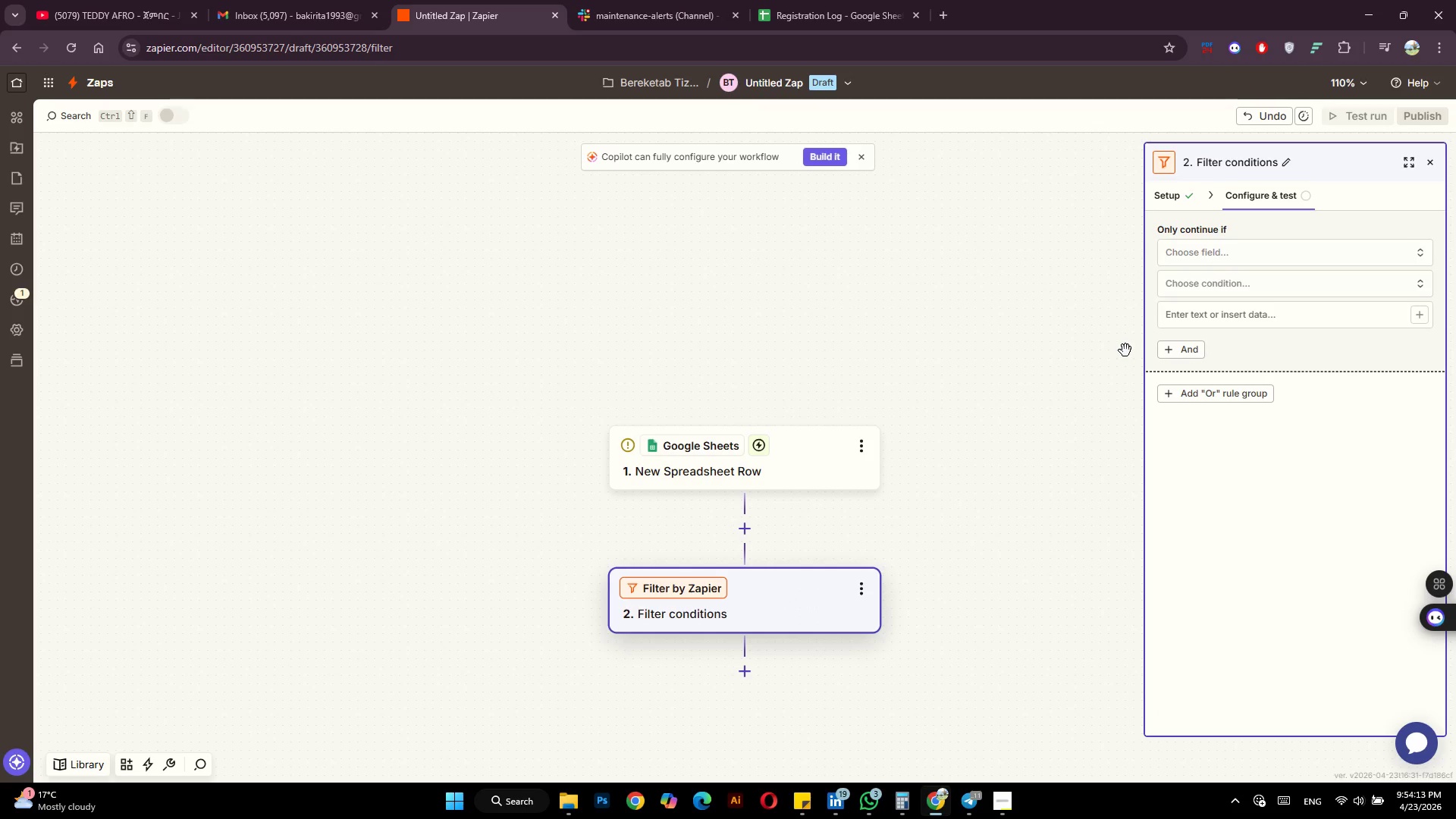 
wait(9.25)
 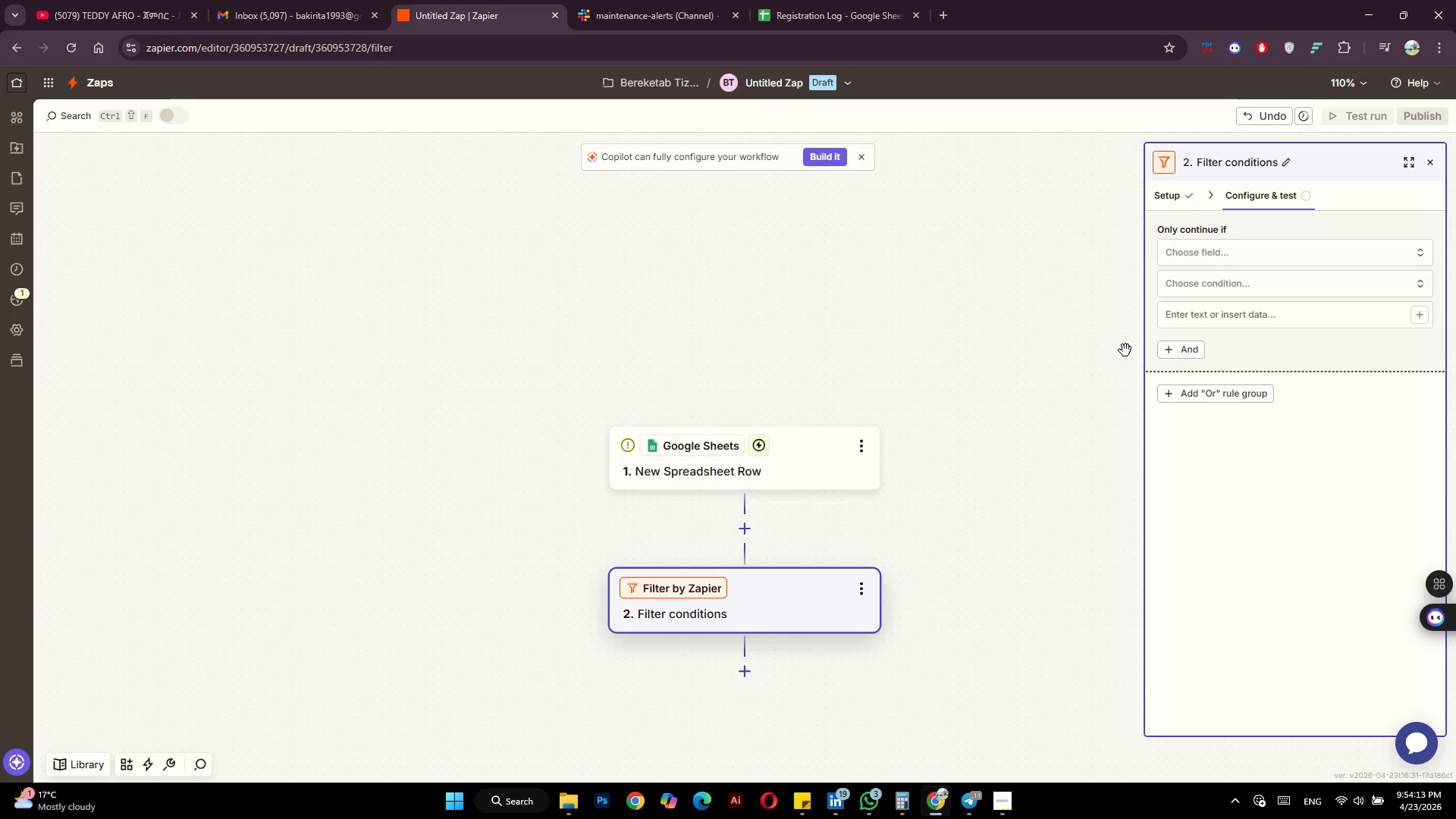 
left_click([1294, 248])
 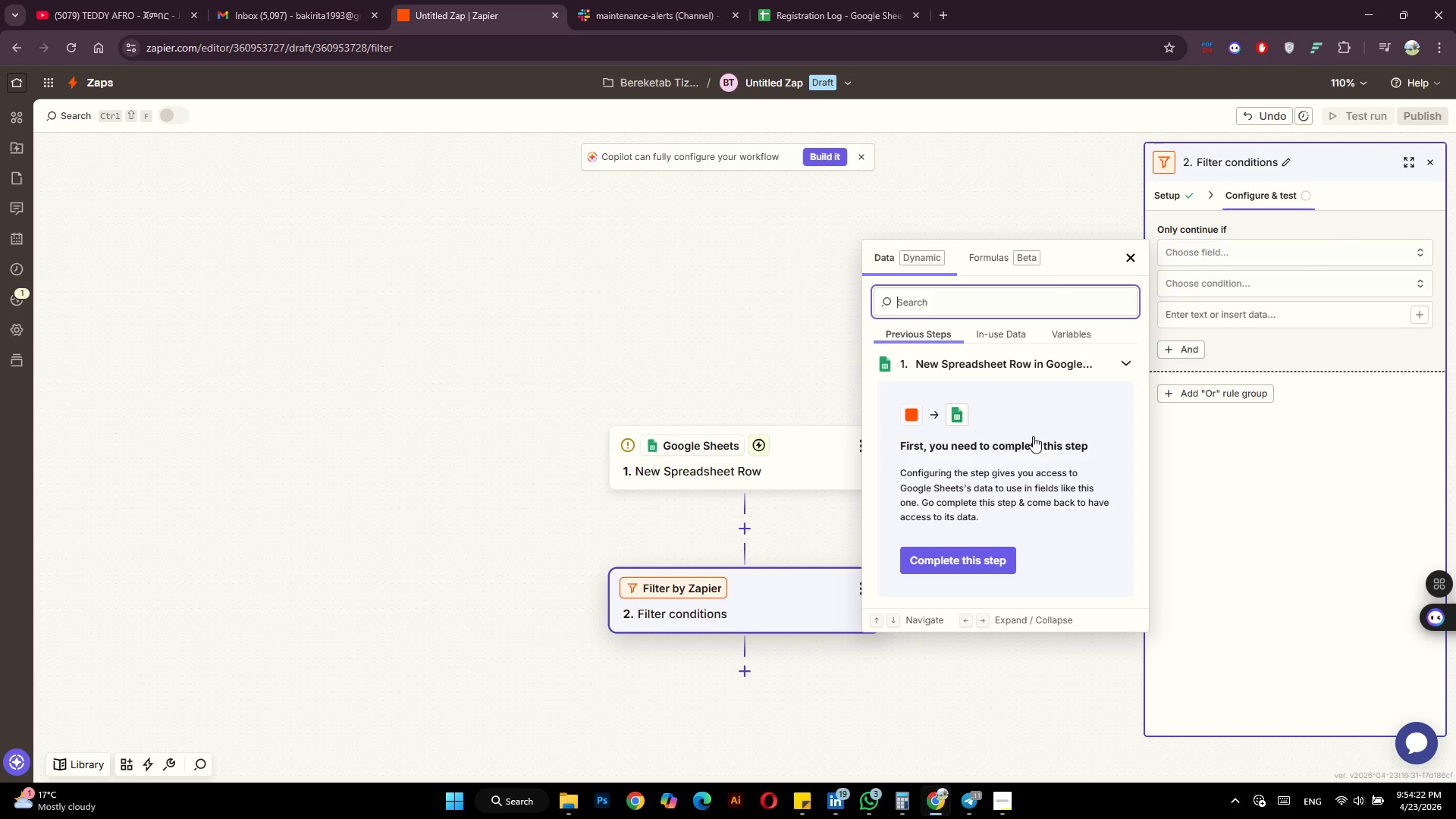 
wait(5.94)
 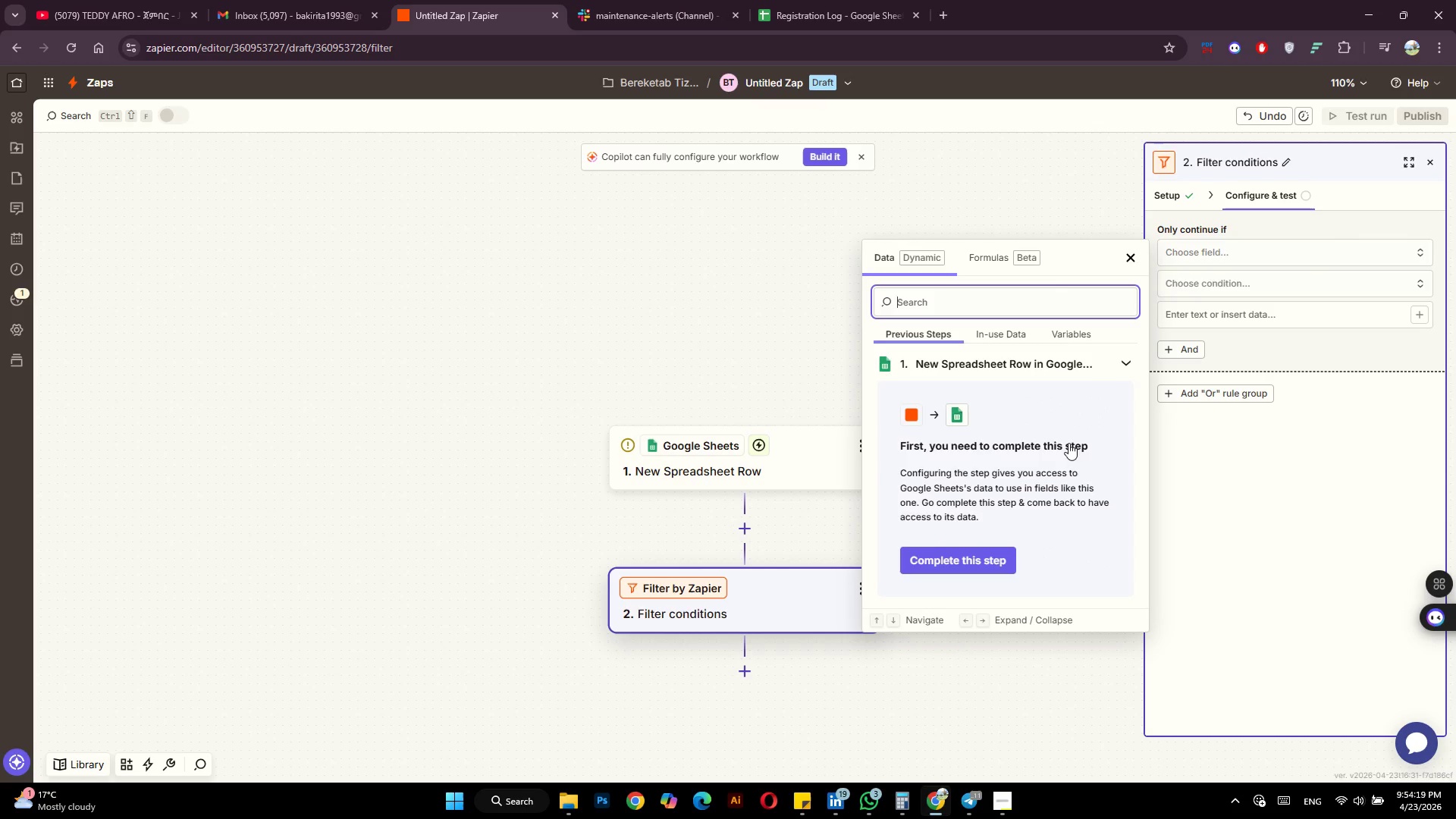 
left_click([983, 559])
 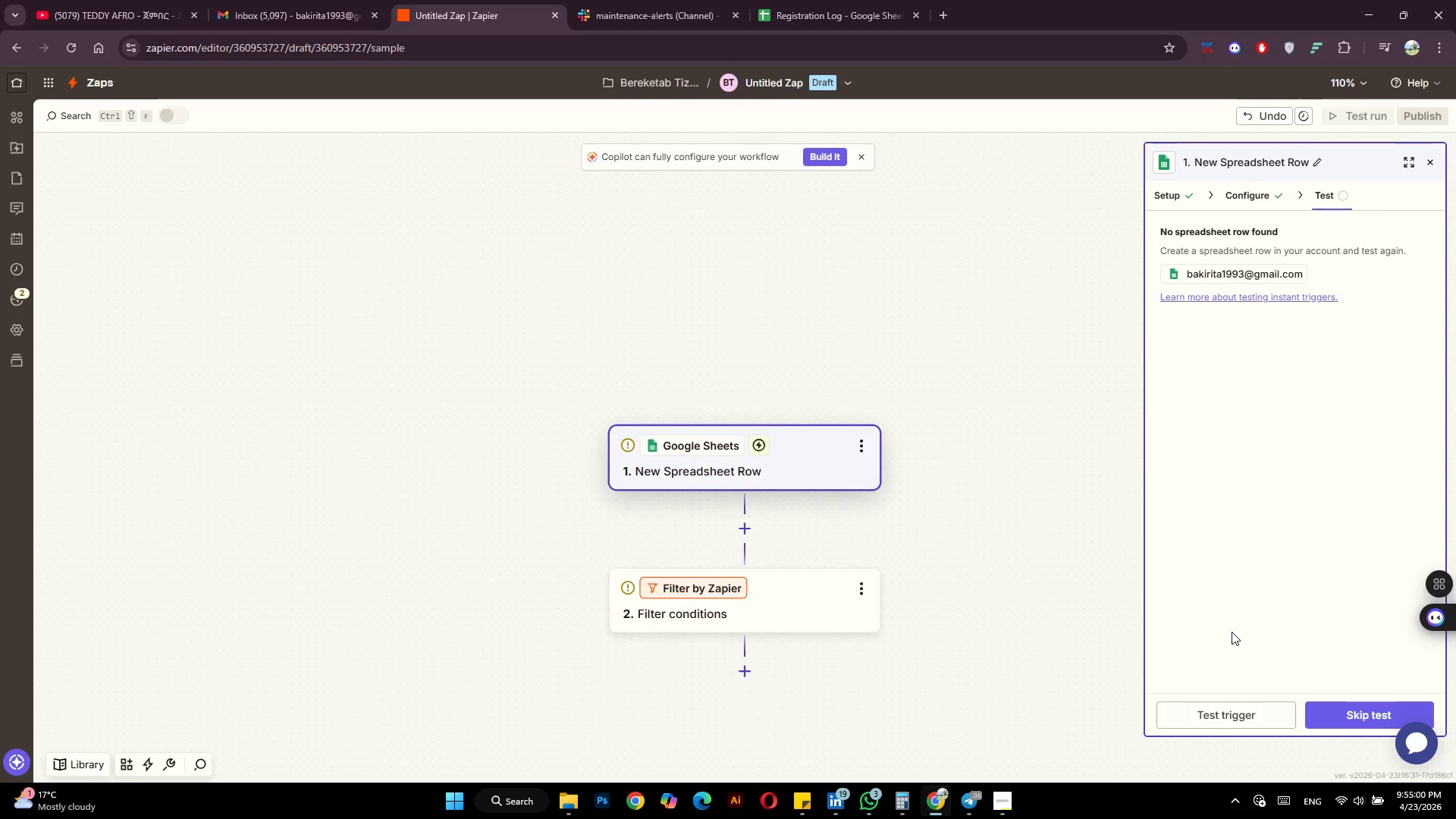 
wait(41.2)
 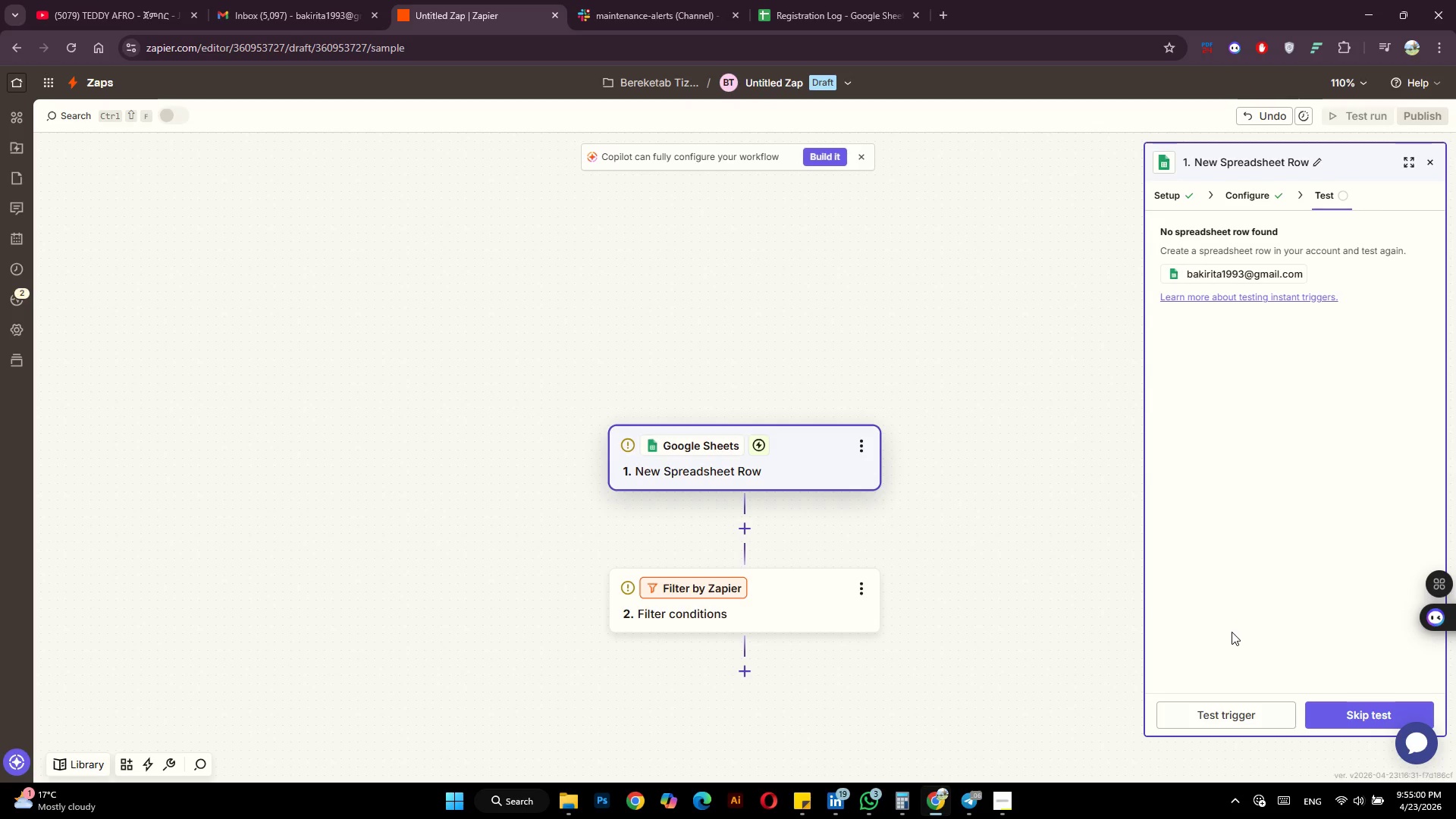 
left_click([814, 20])
 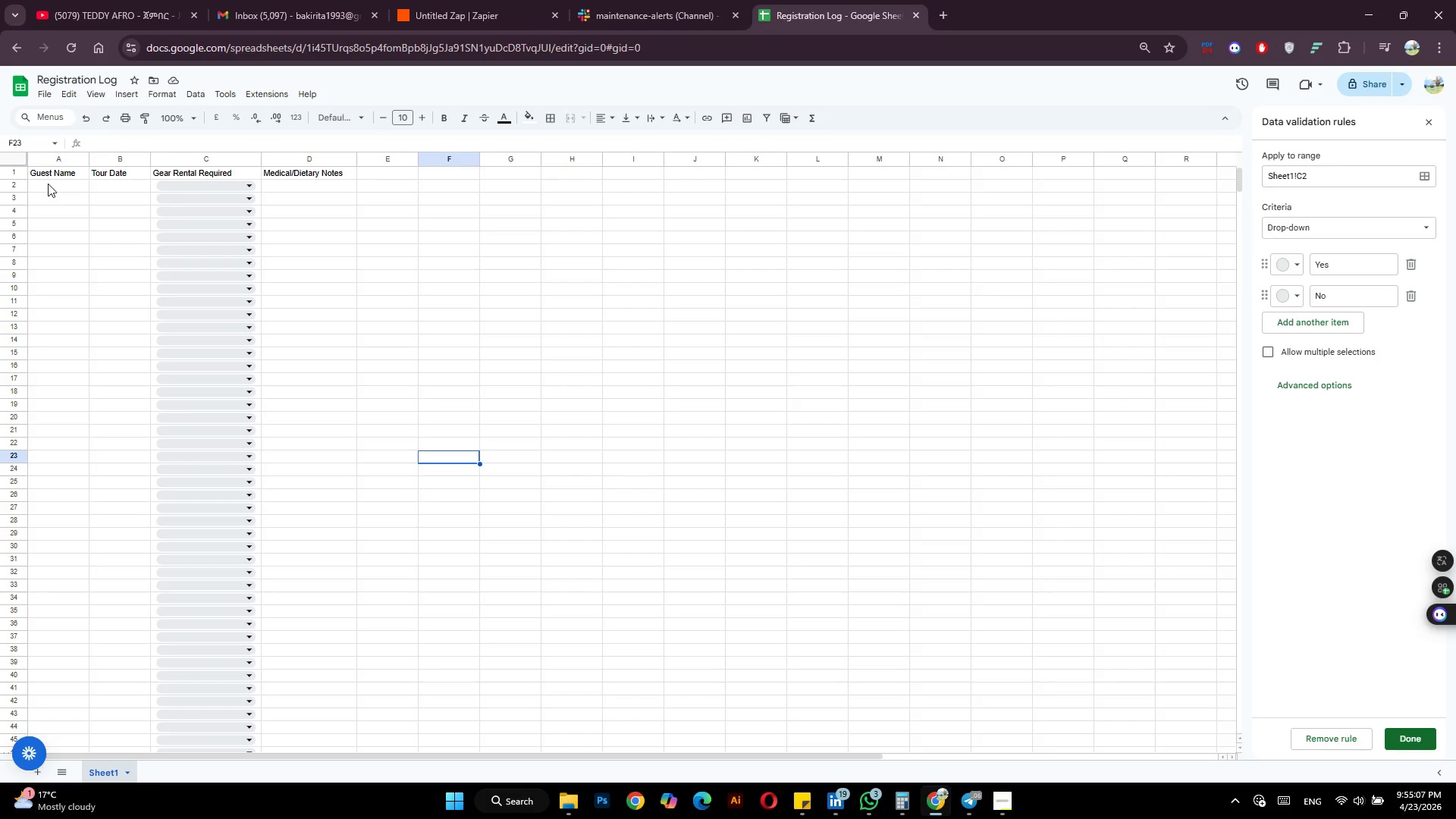 
left_click([49, 183])
 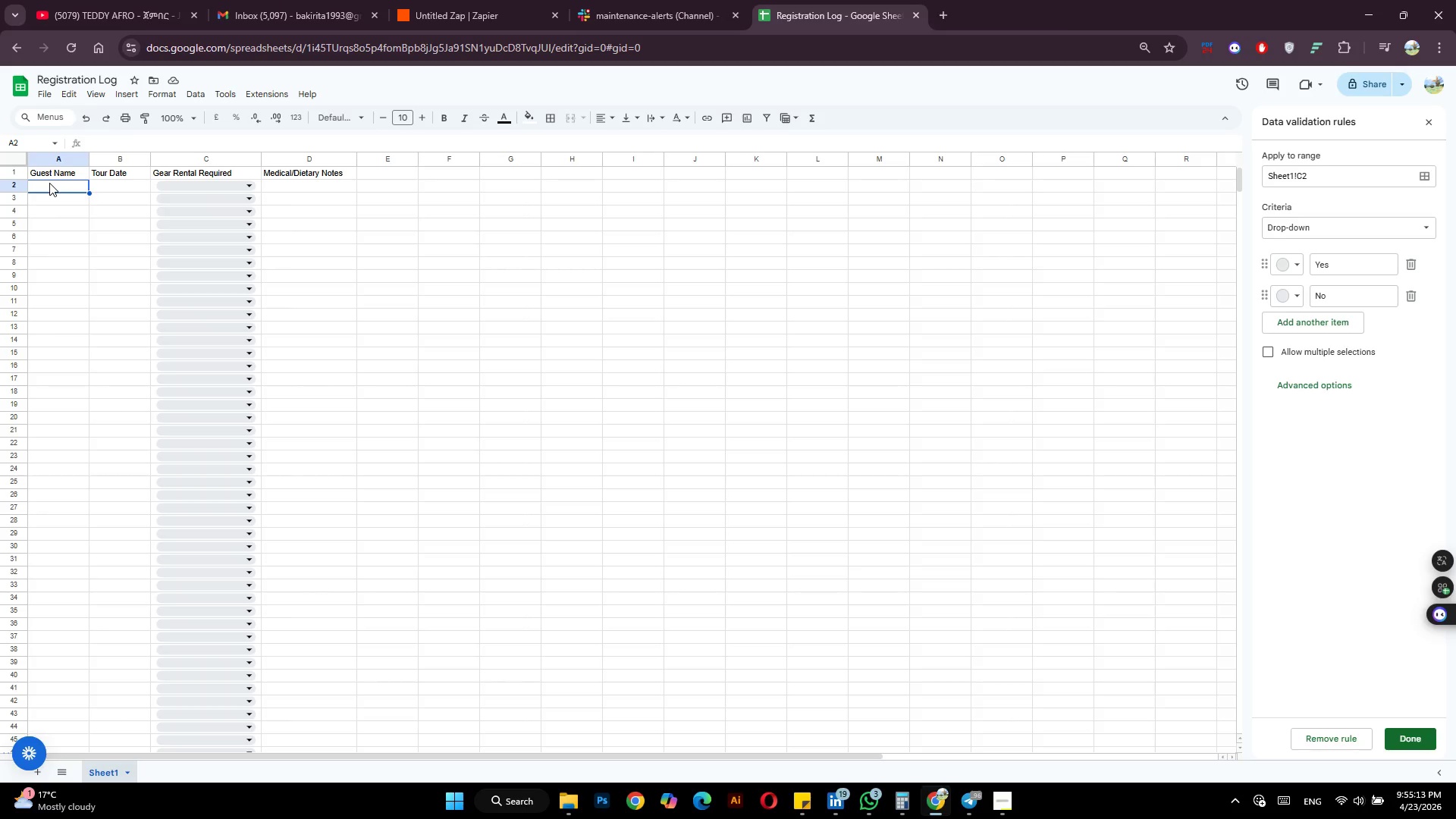 
wait(6.95)
 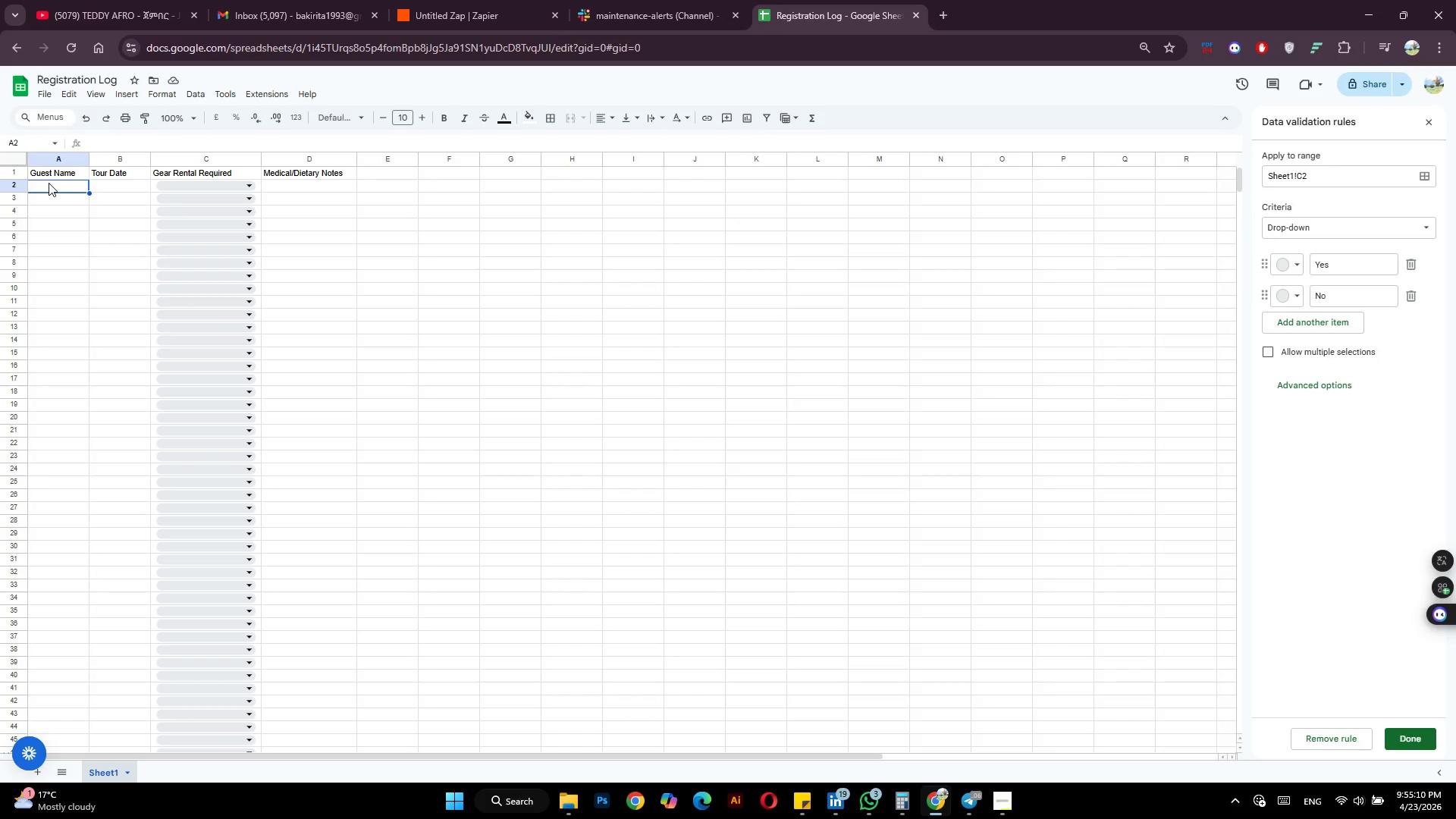 
type(Selam Tesfaye)
key(Tab)
 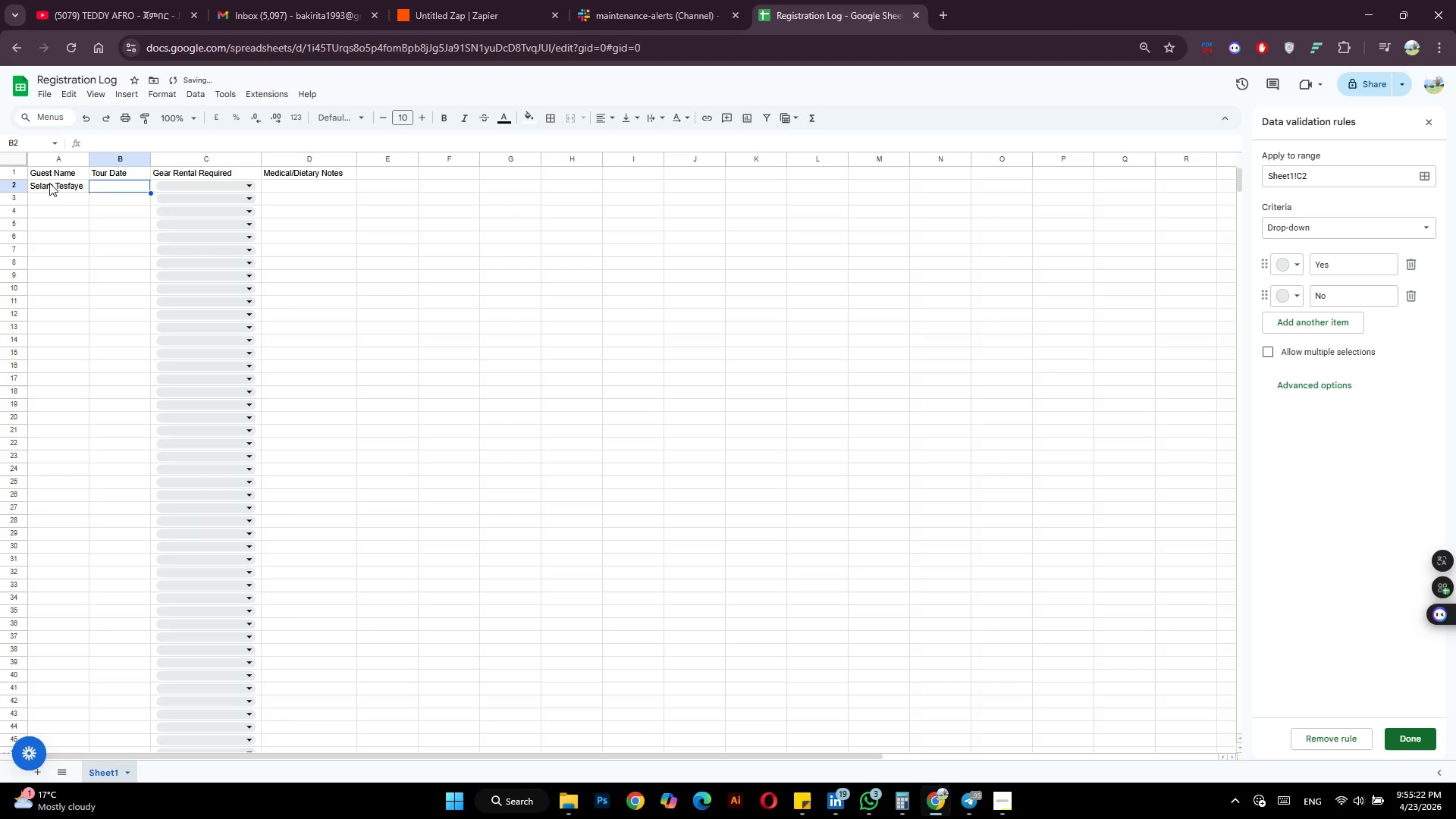 
left_click_drag(start_coordinate=[90, 158], to_coordinate=[126, 159])
 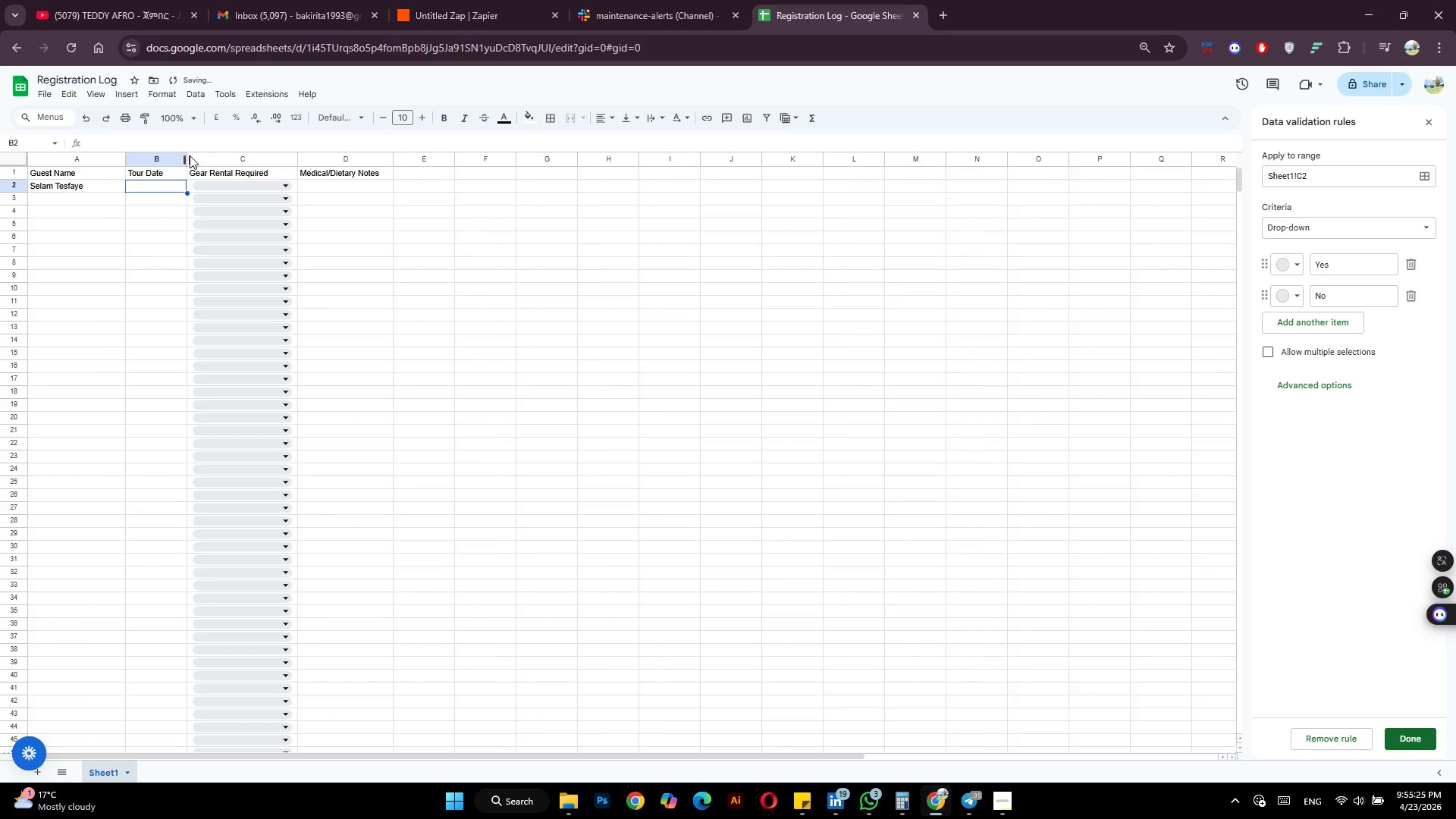 
left_click_drag(start_coordinate=[189, 156], to_coordinate=[235, 162])
 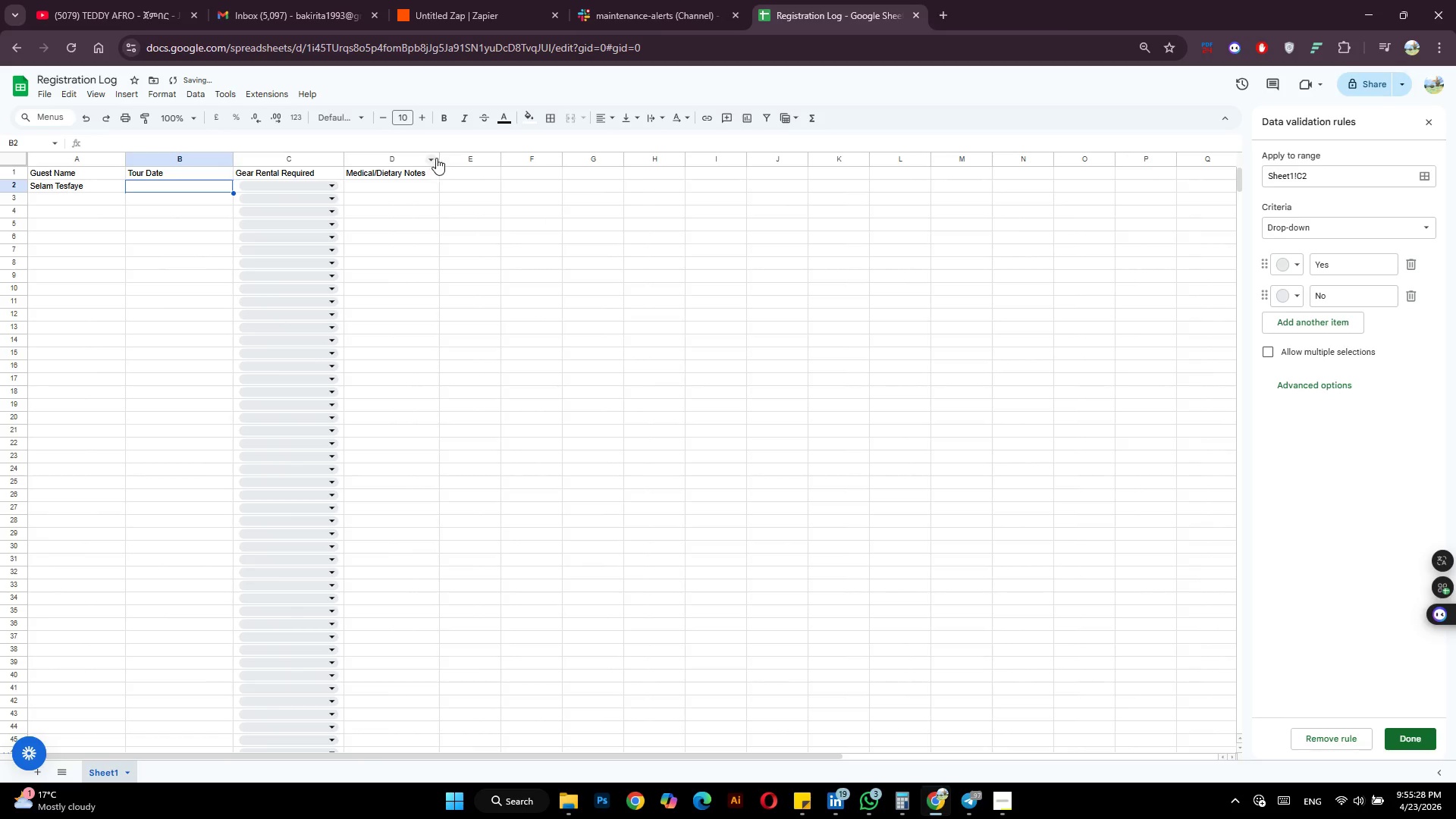 
left_click_drag(start_coordinate=[438, 157], to_coordinate=[485, 162])
 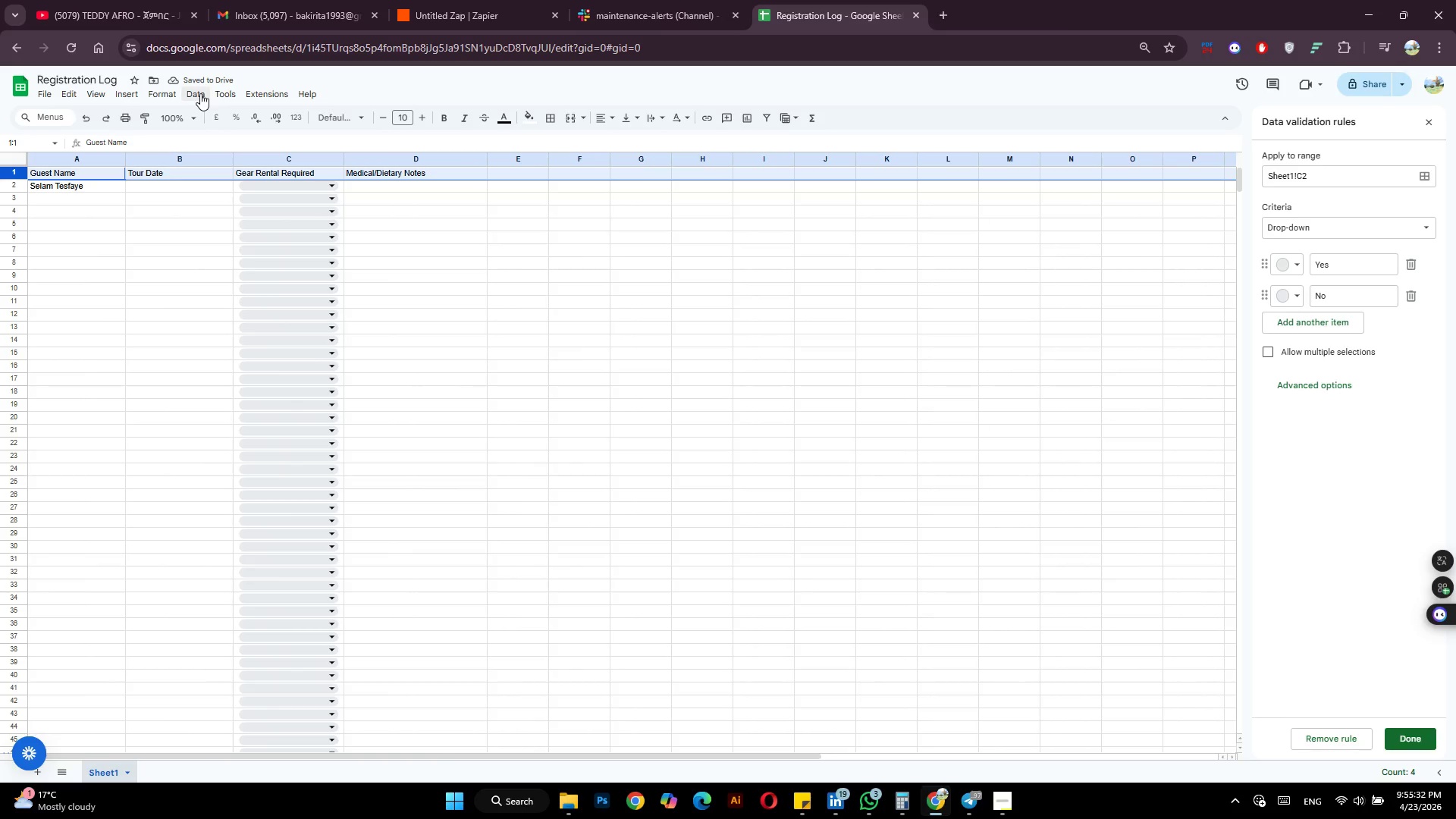 
left_click([102, 94])
 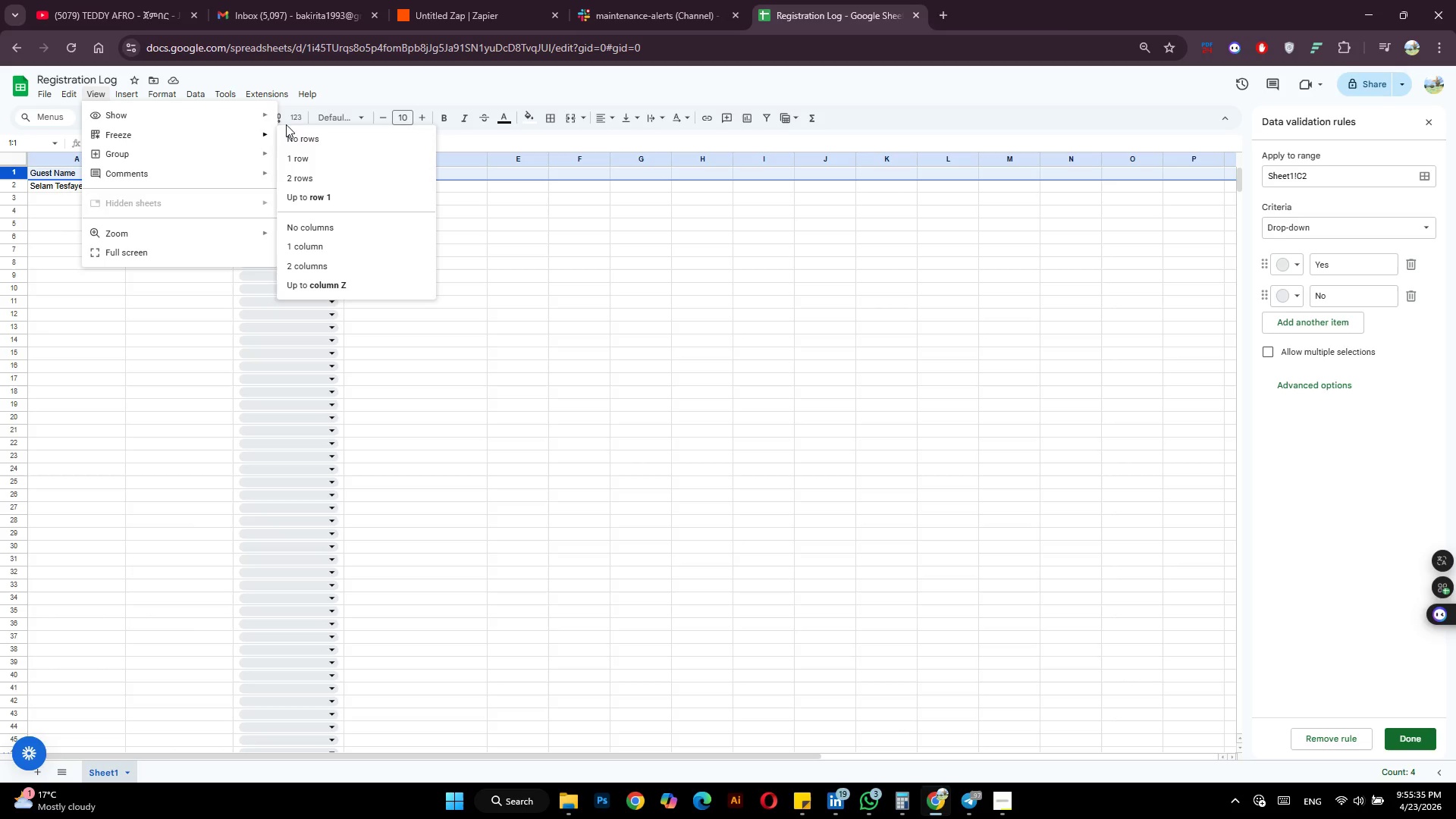 
left_click([306, 158])
 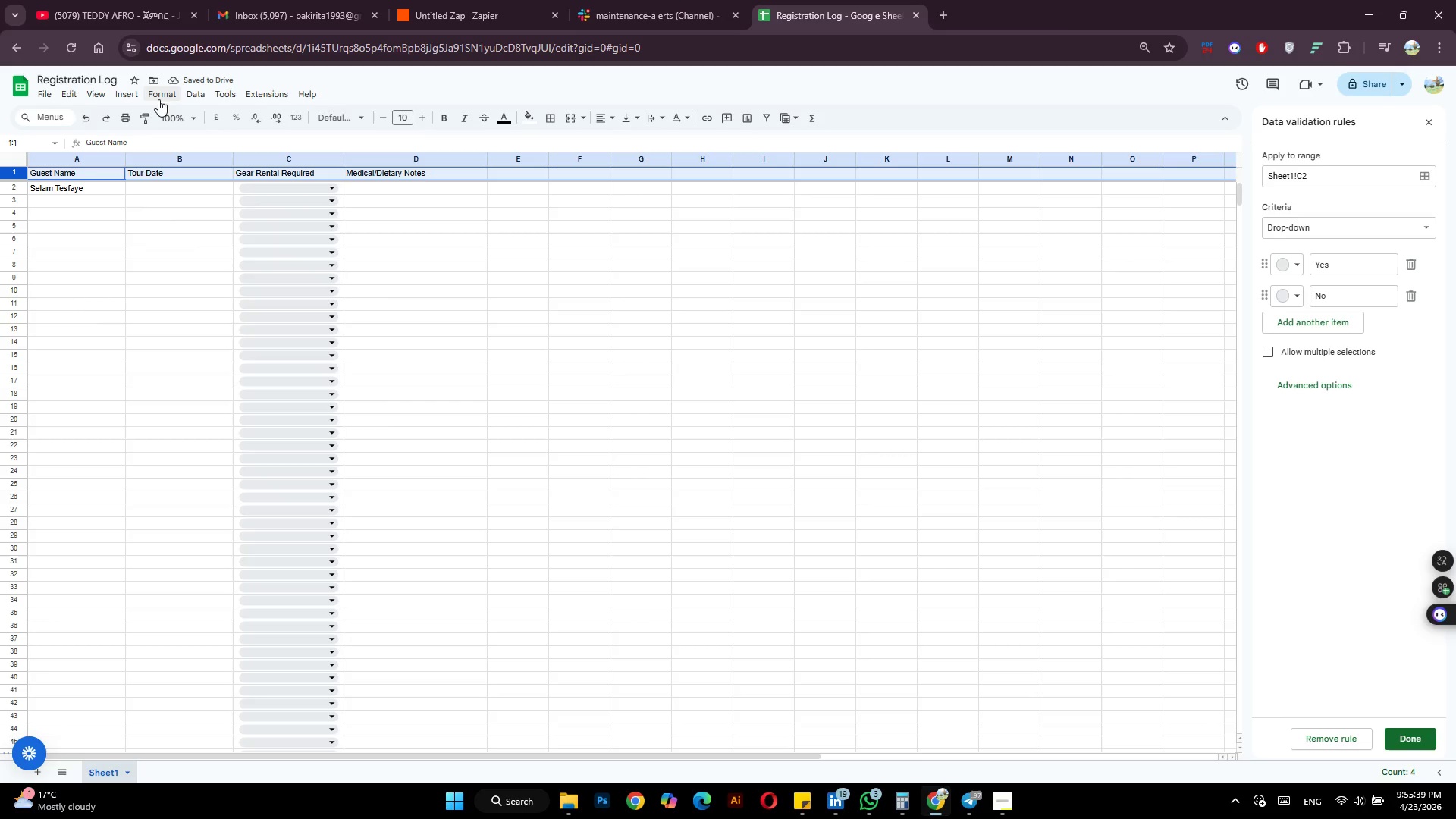 
left_click([441, 118])
 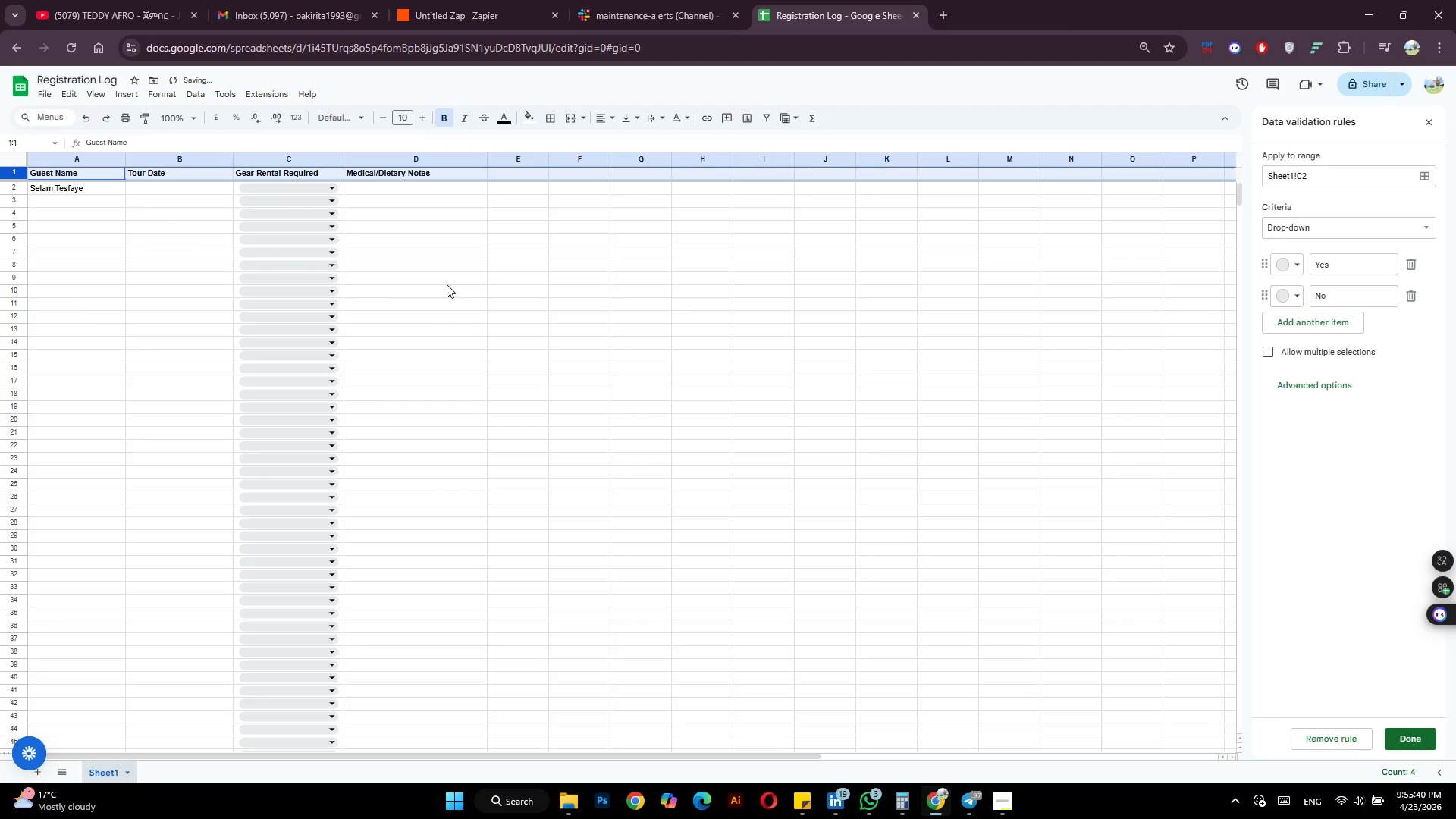 
left_click([447, 284])
 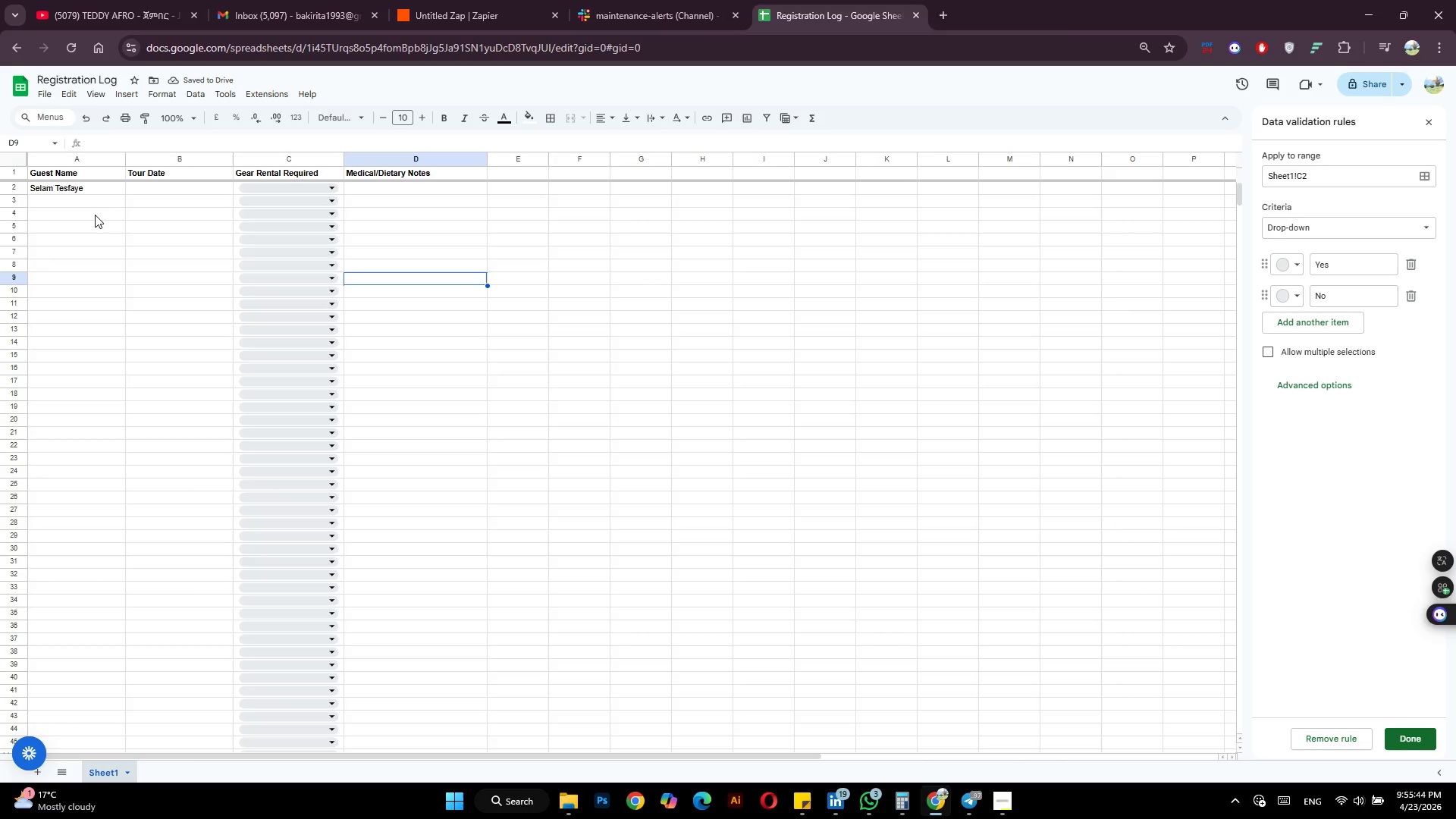 
left_click([159, 189])
 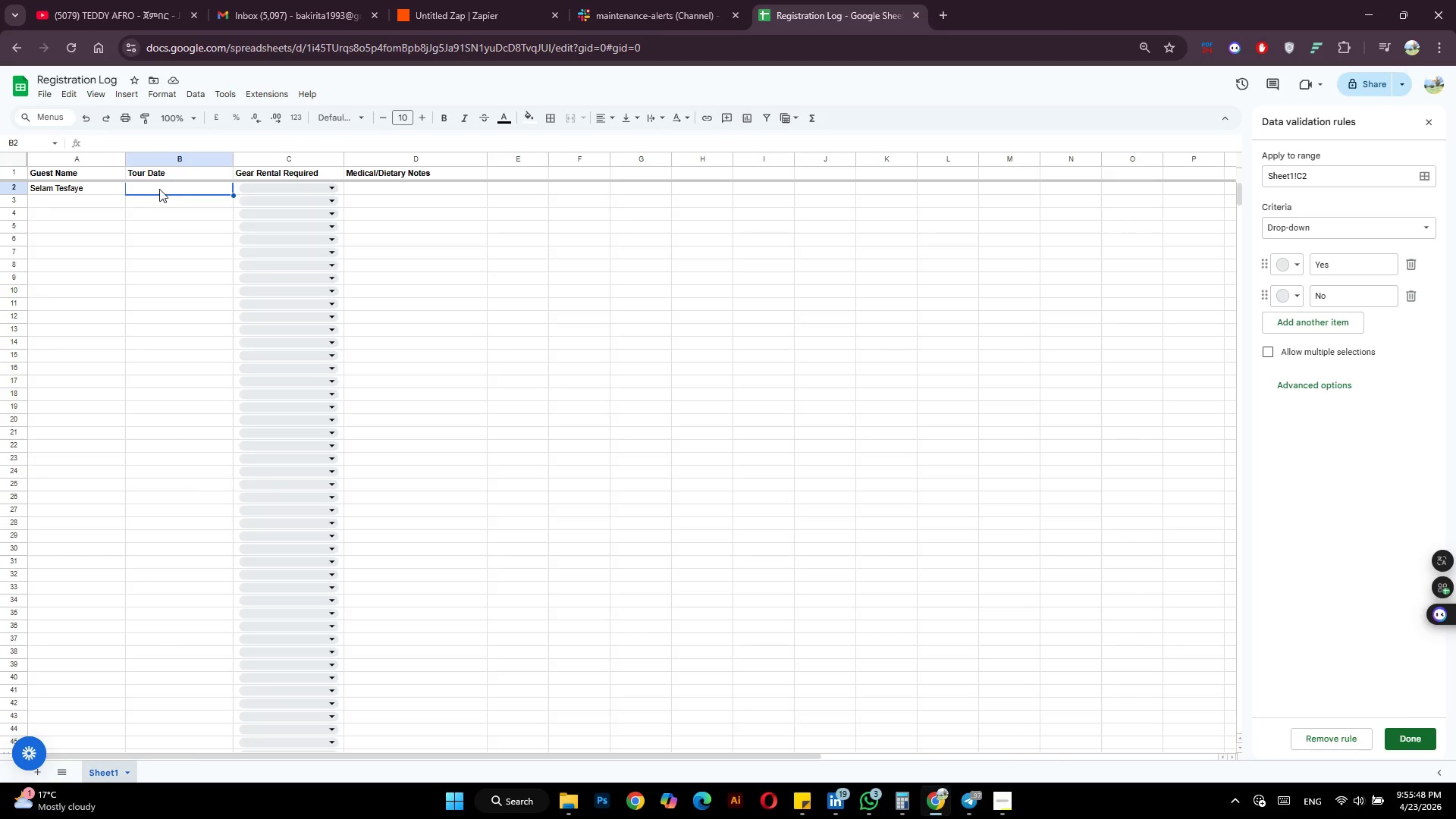 
wait(5.02)
 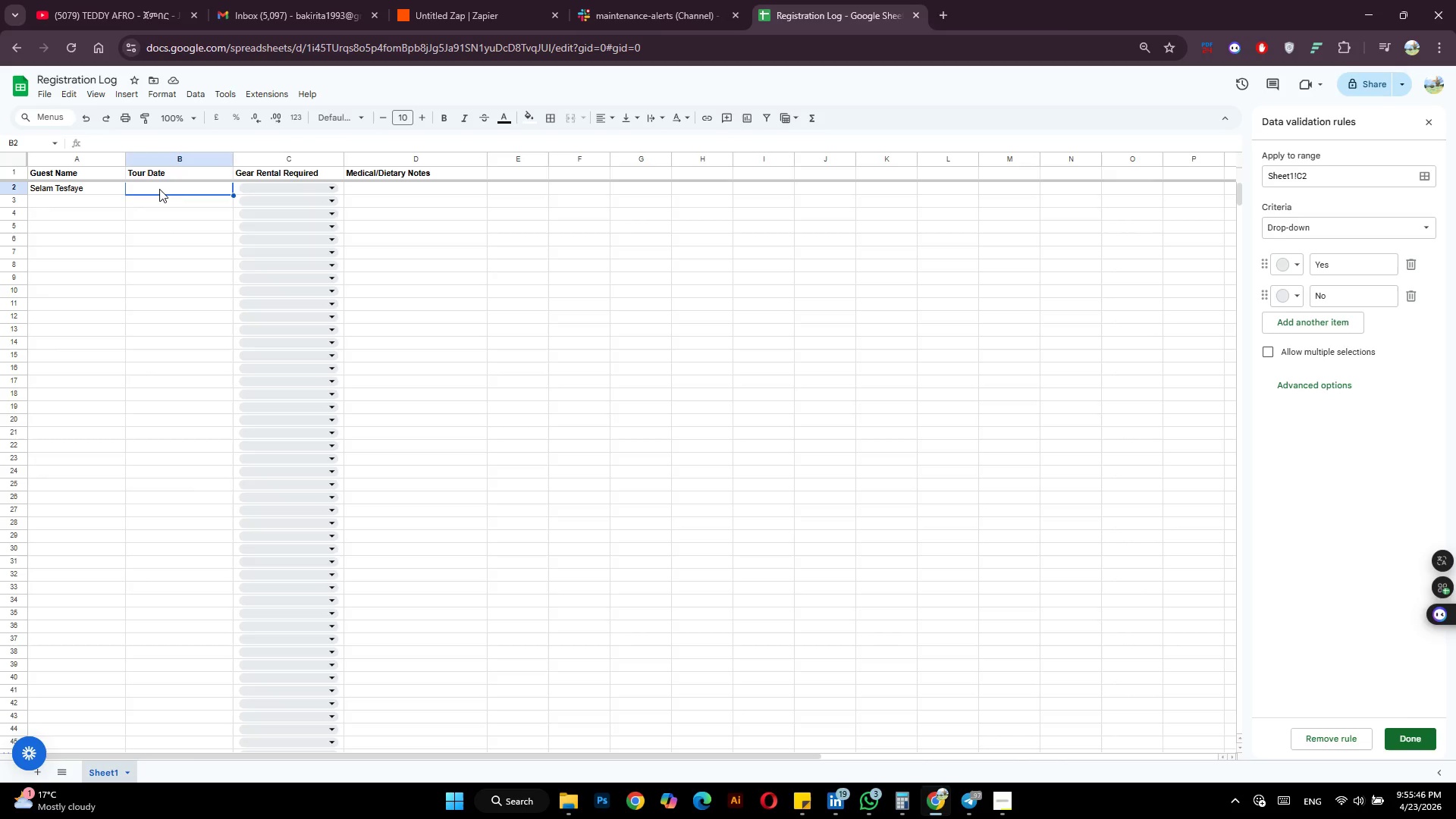 
type(2026-)
 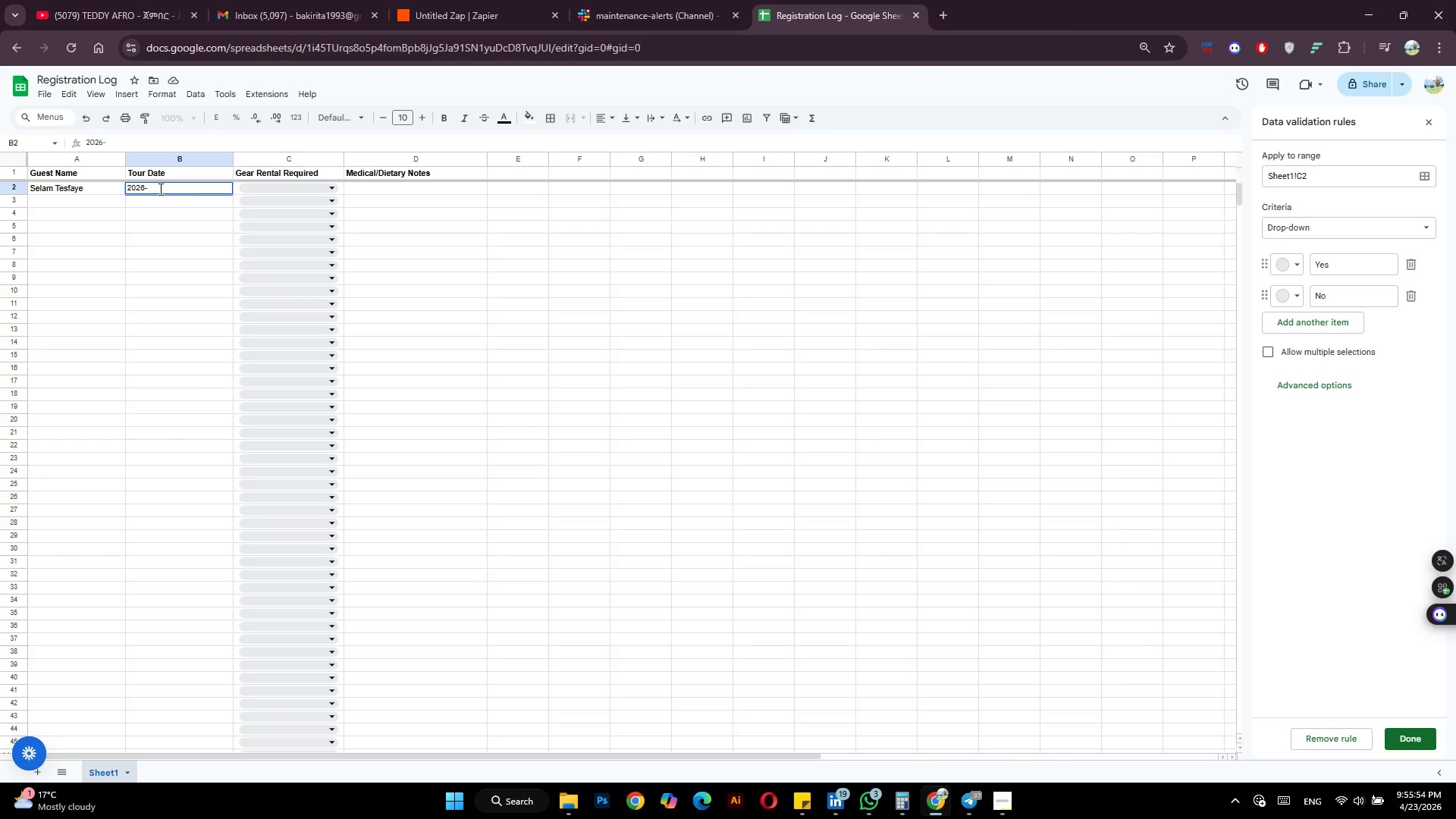 
type(05-12)
key(Tab)
 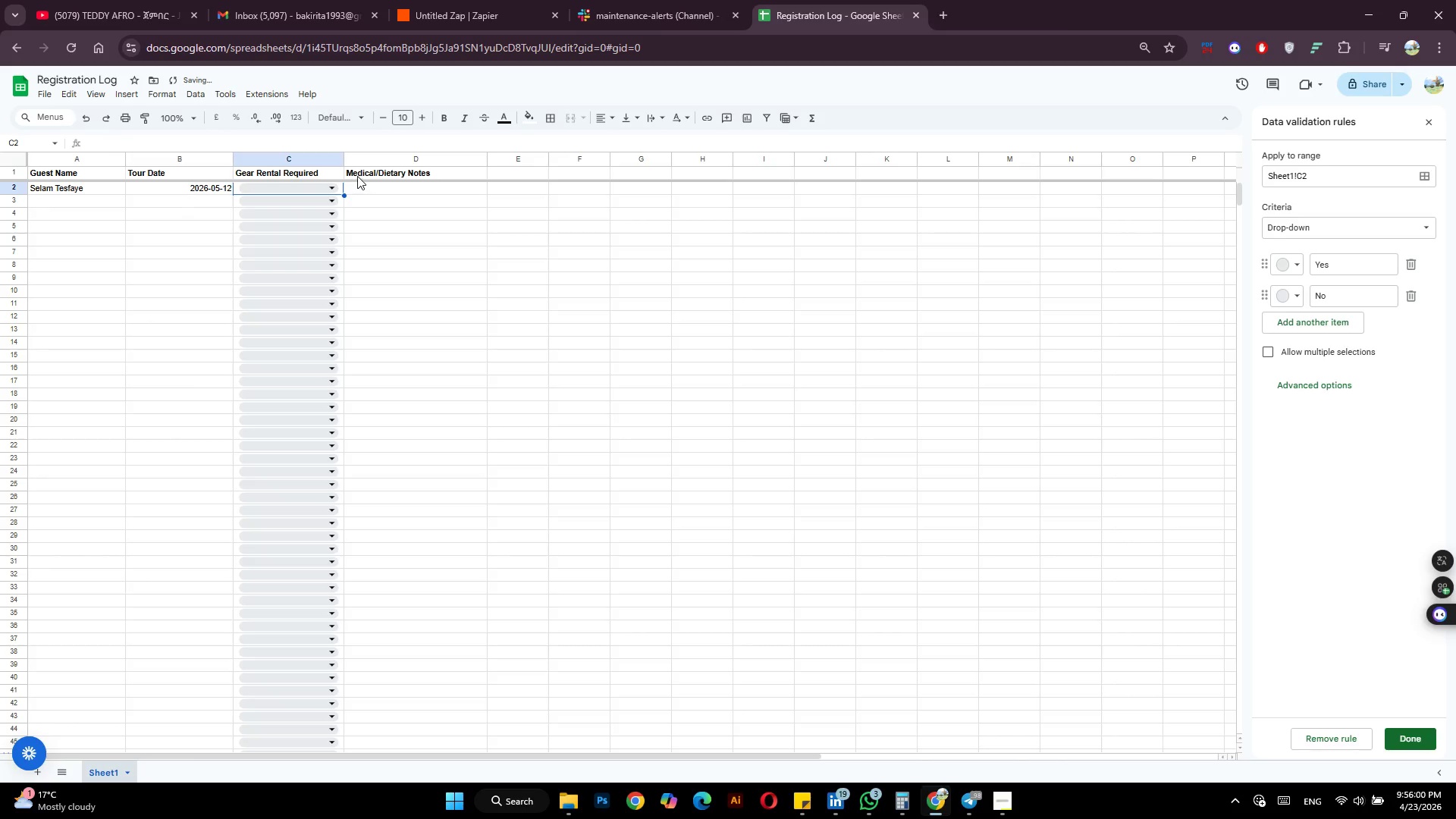 
left_click([333, 187])
 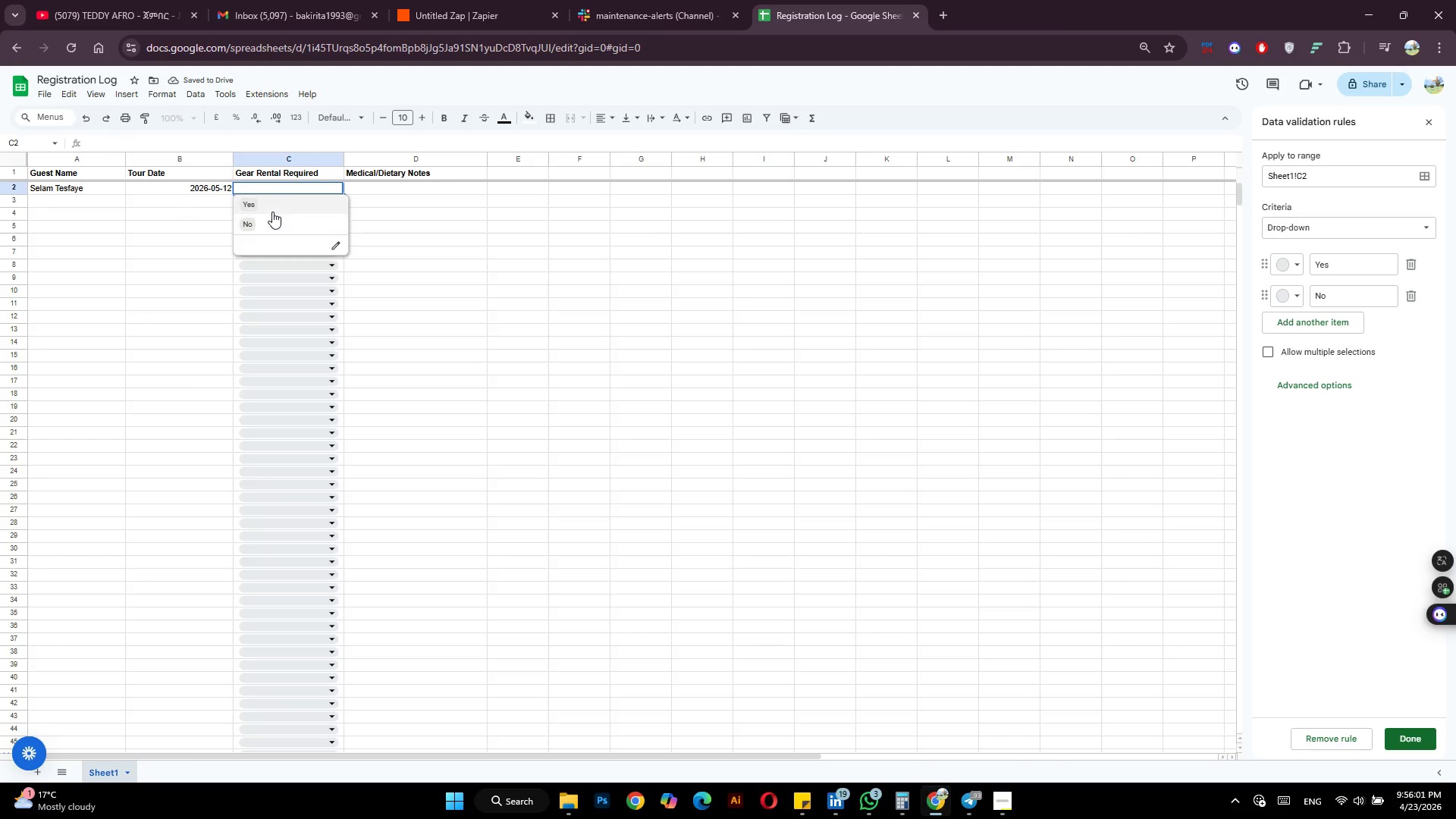 
left_click([273, 210])
 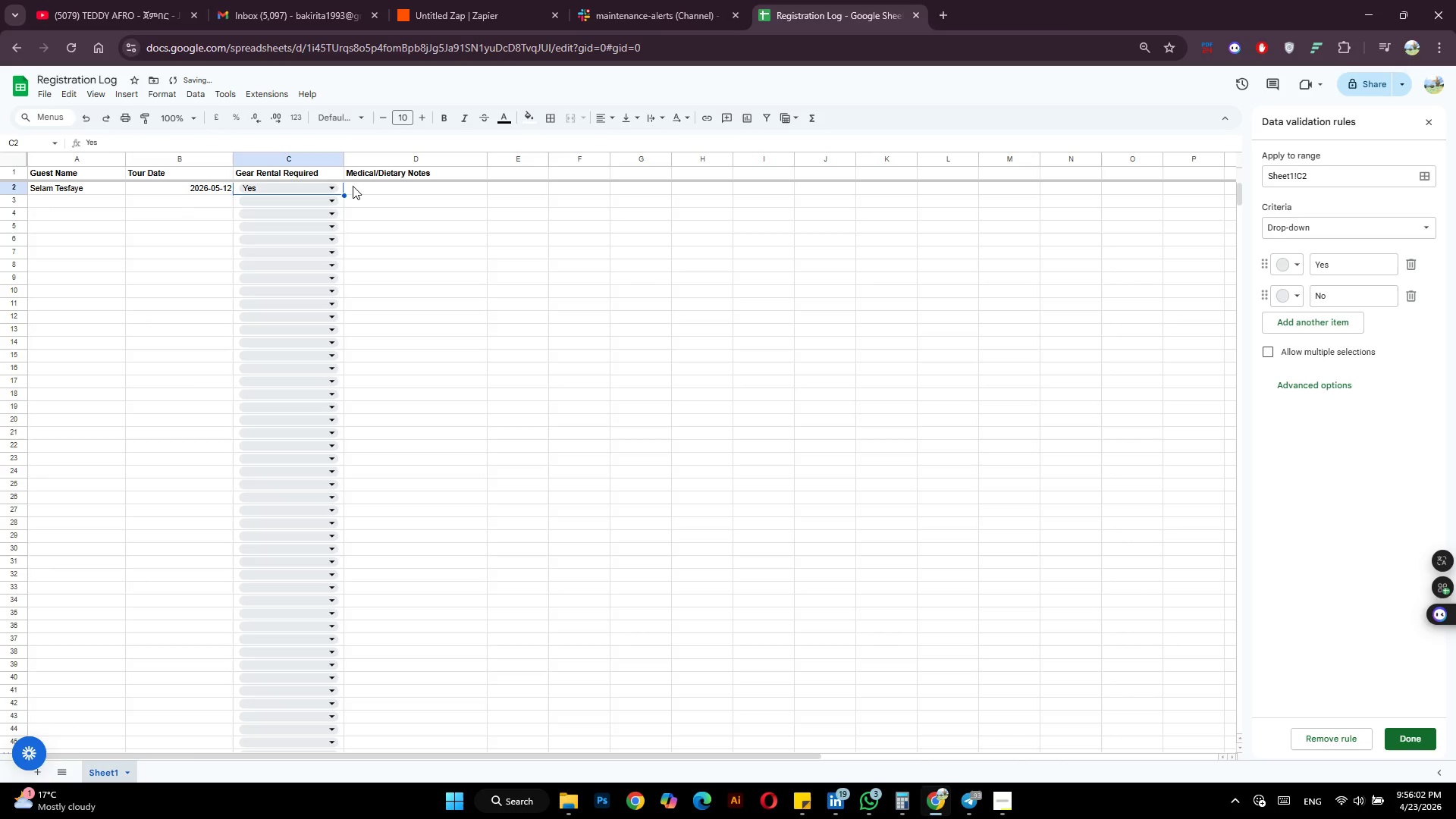 
left_click([361, 186])
 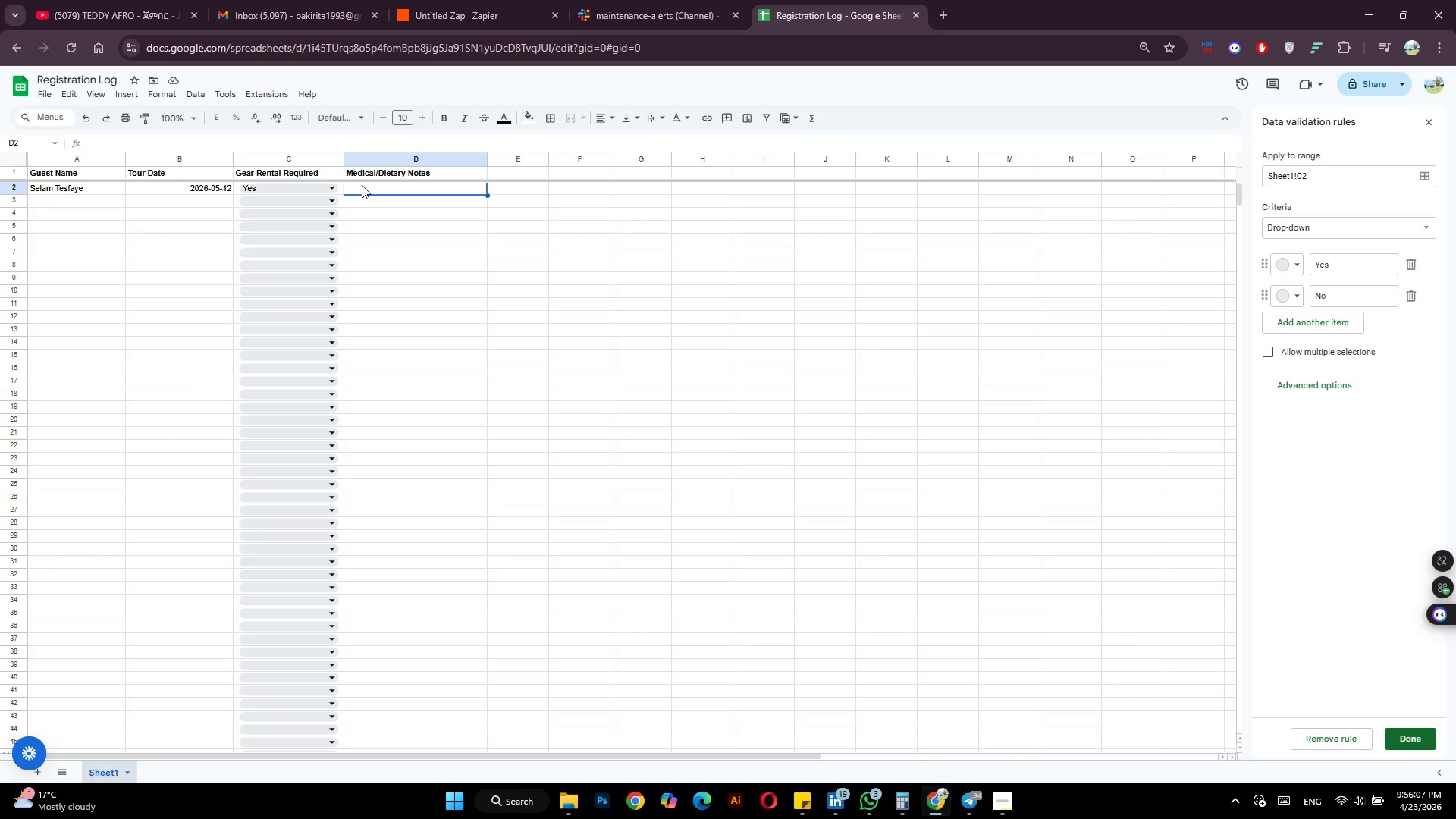 
wait(6.41)
 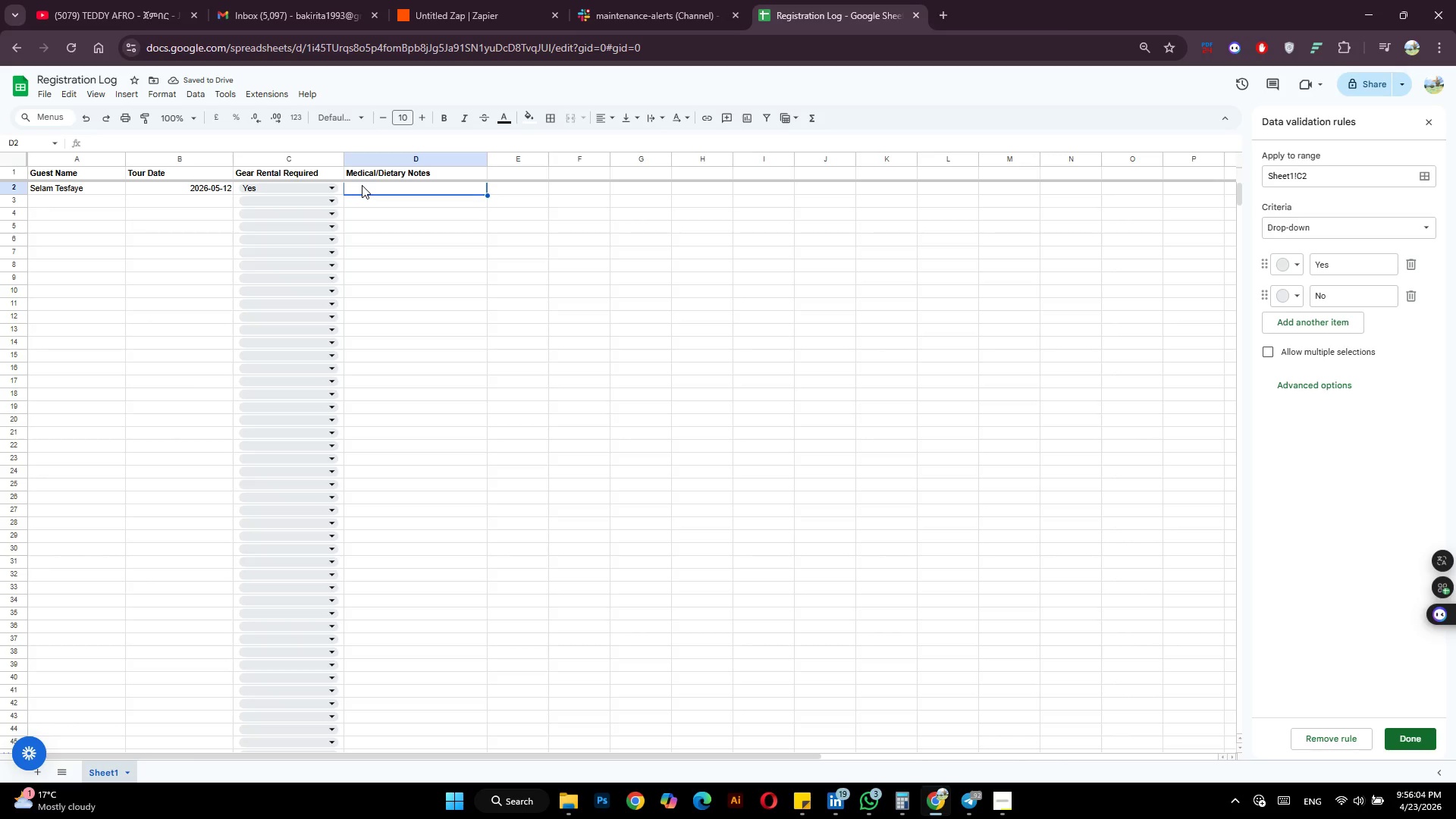 
type(Gluten-free dit)
 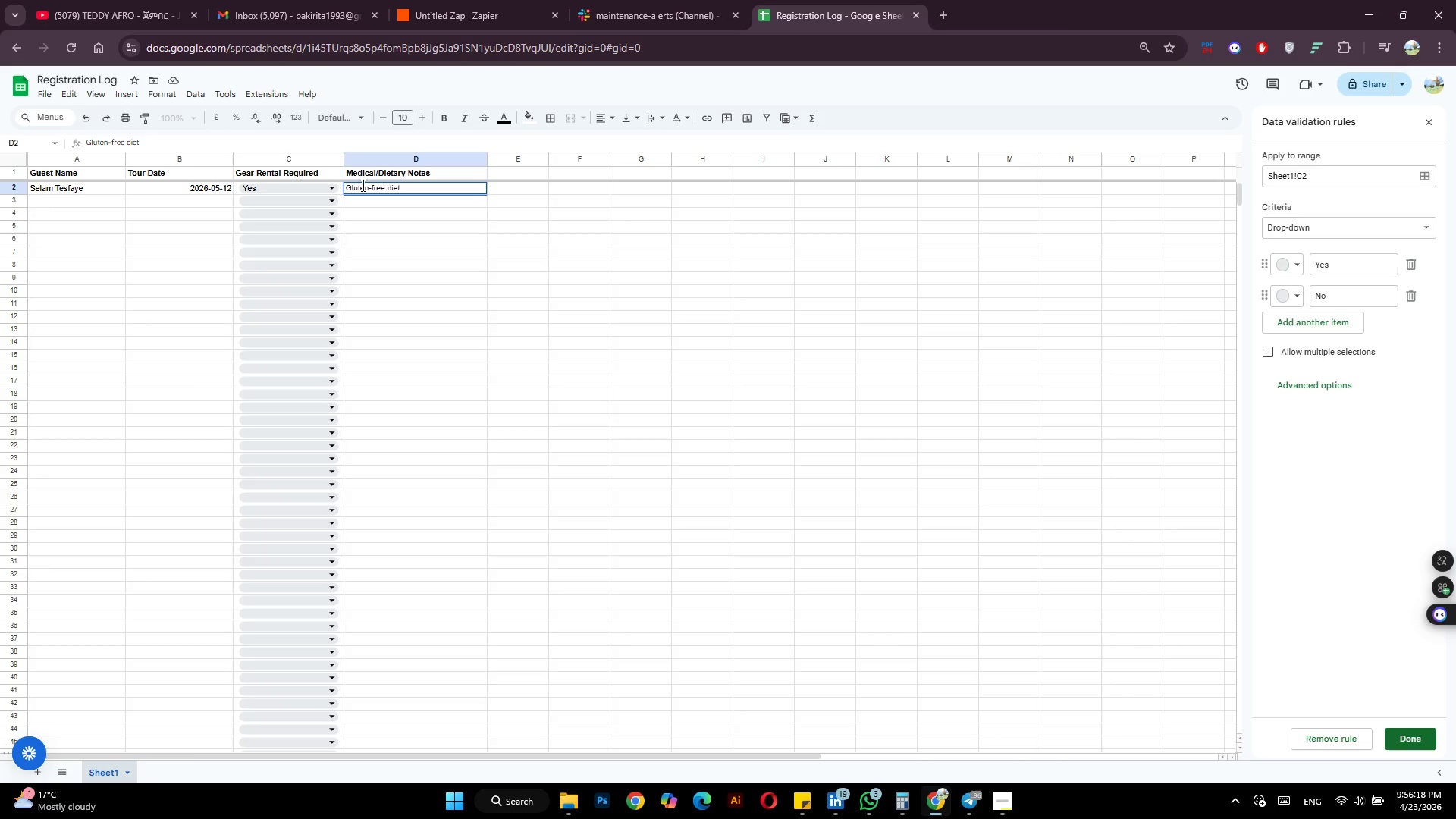 
left_click([511, 292])
 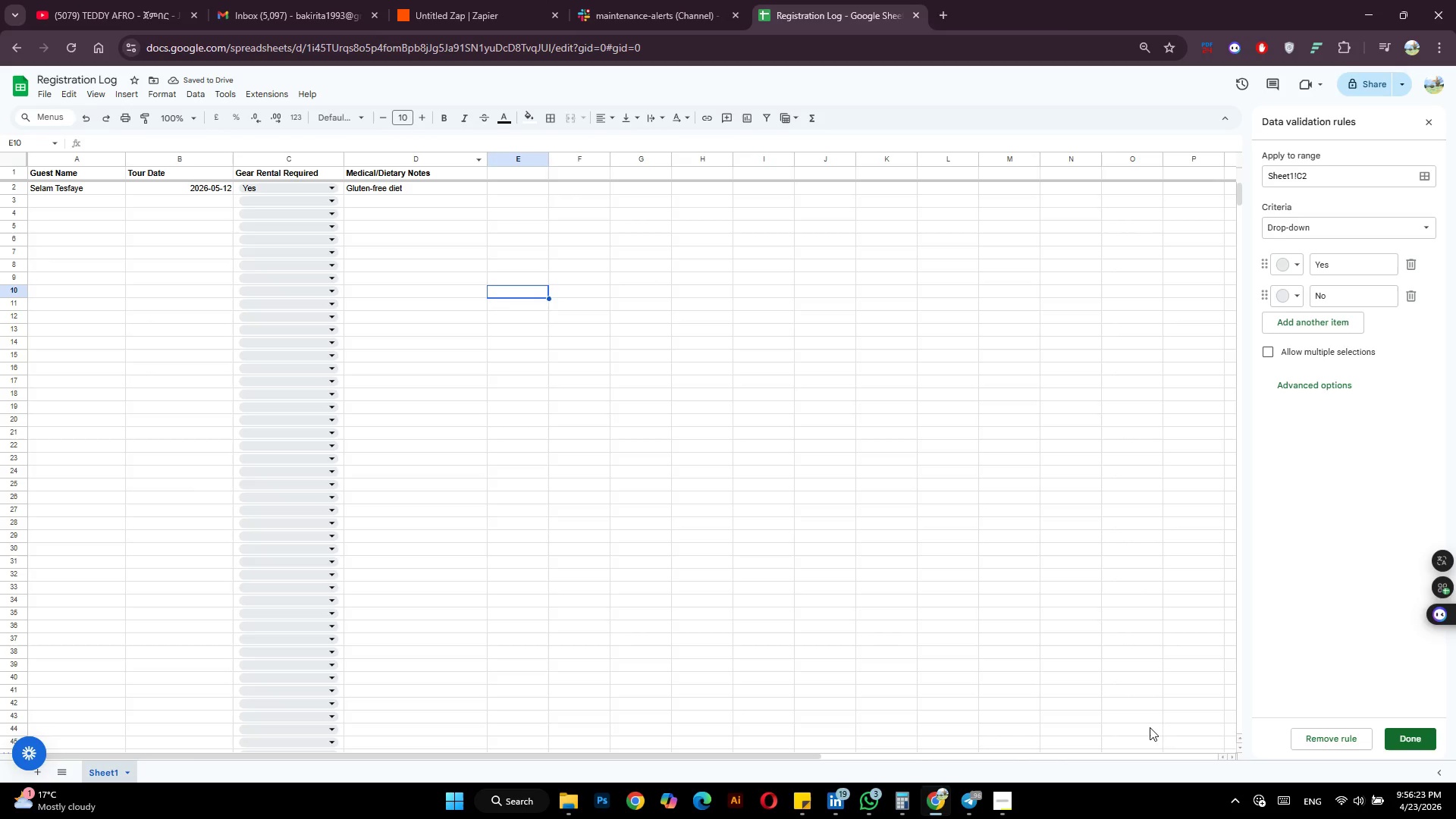 
wait(5.03)
 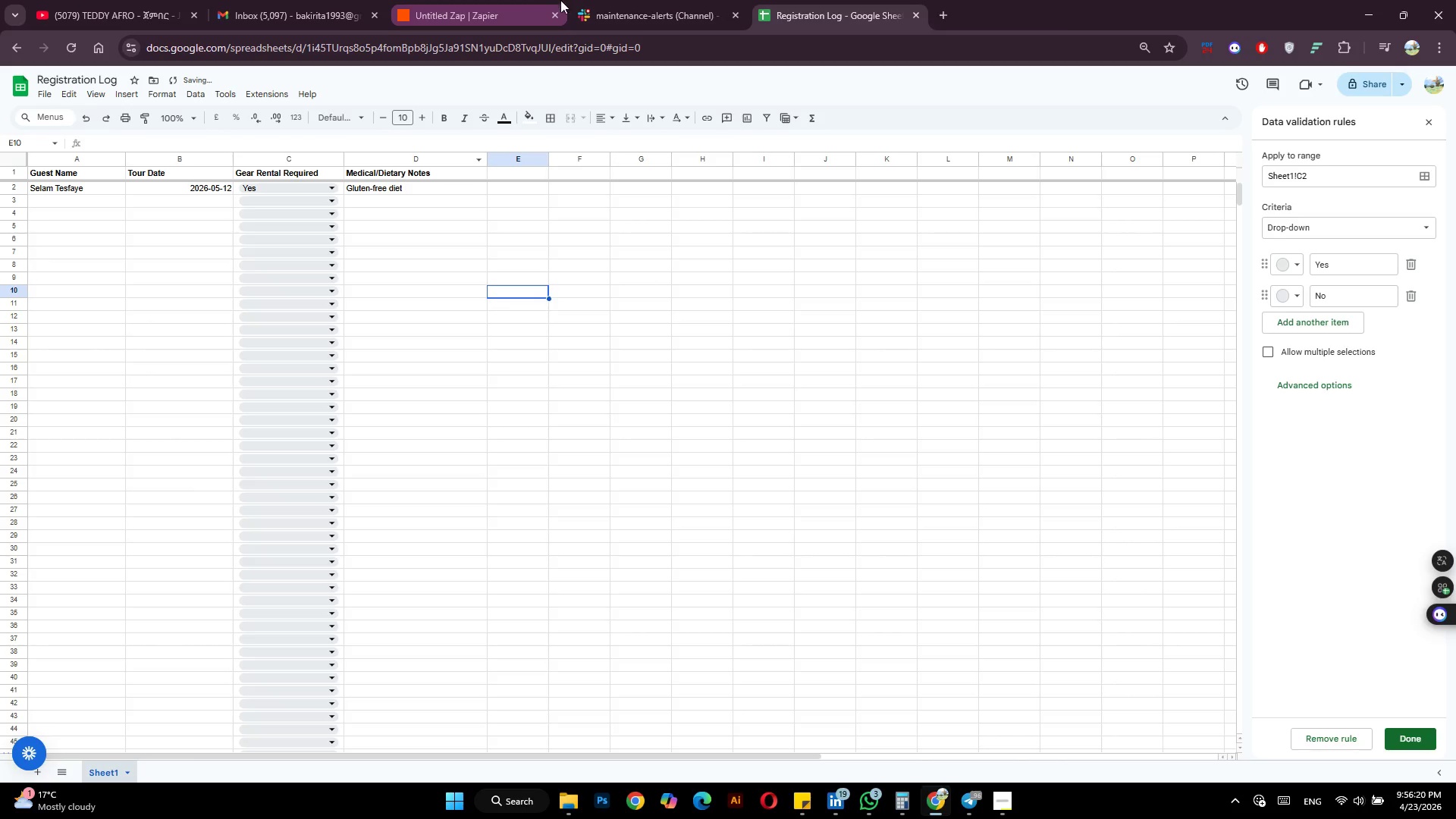 
left_click([1410, 742])
 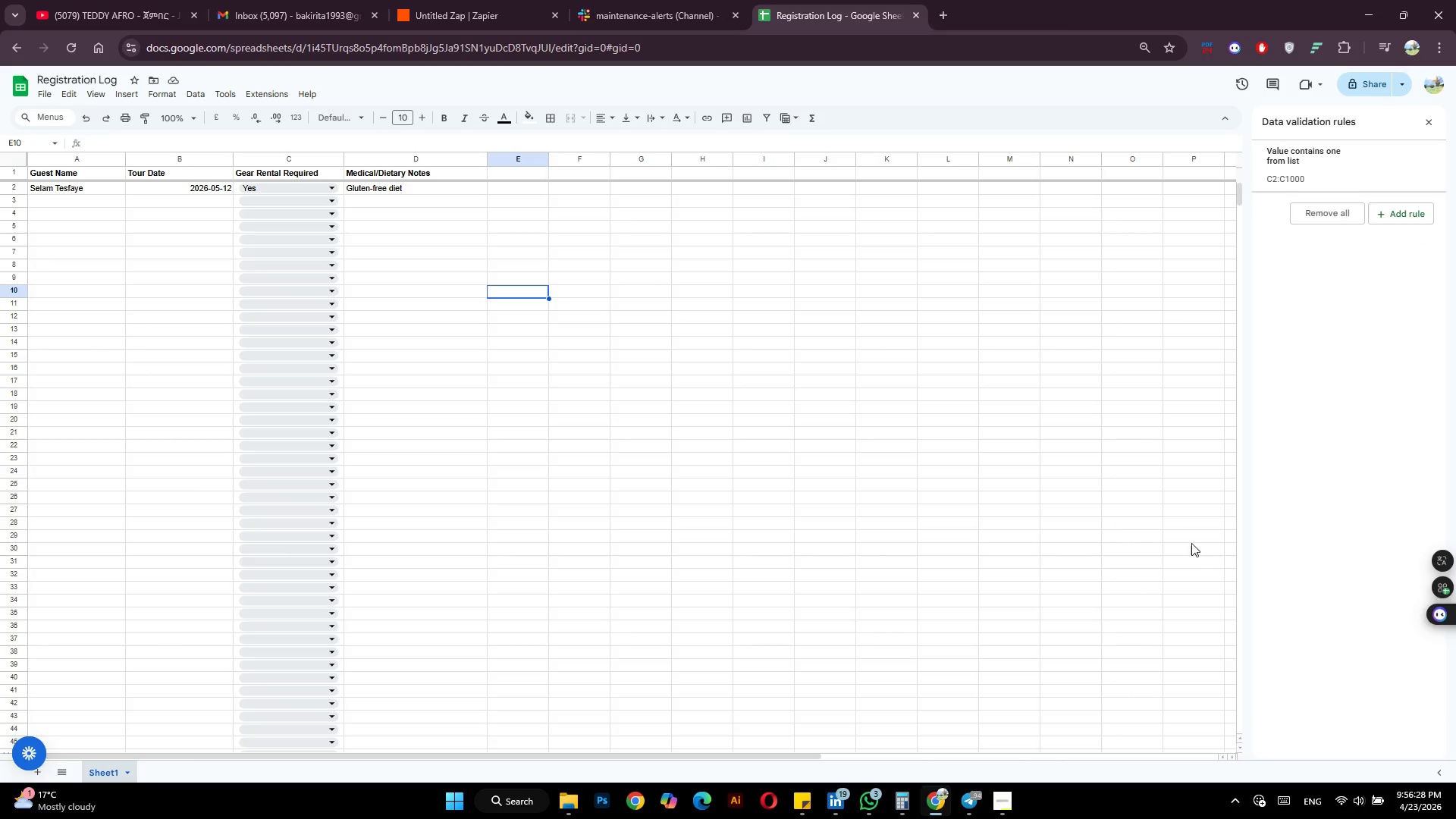 
wait(8.62)
 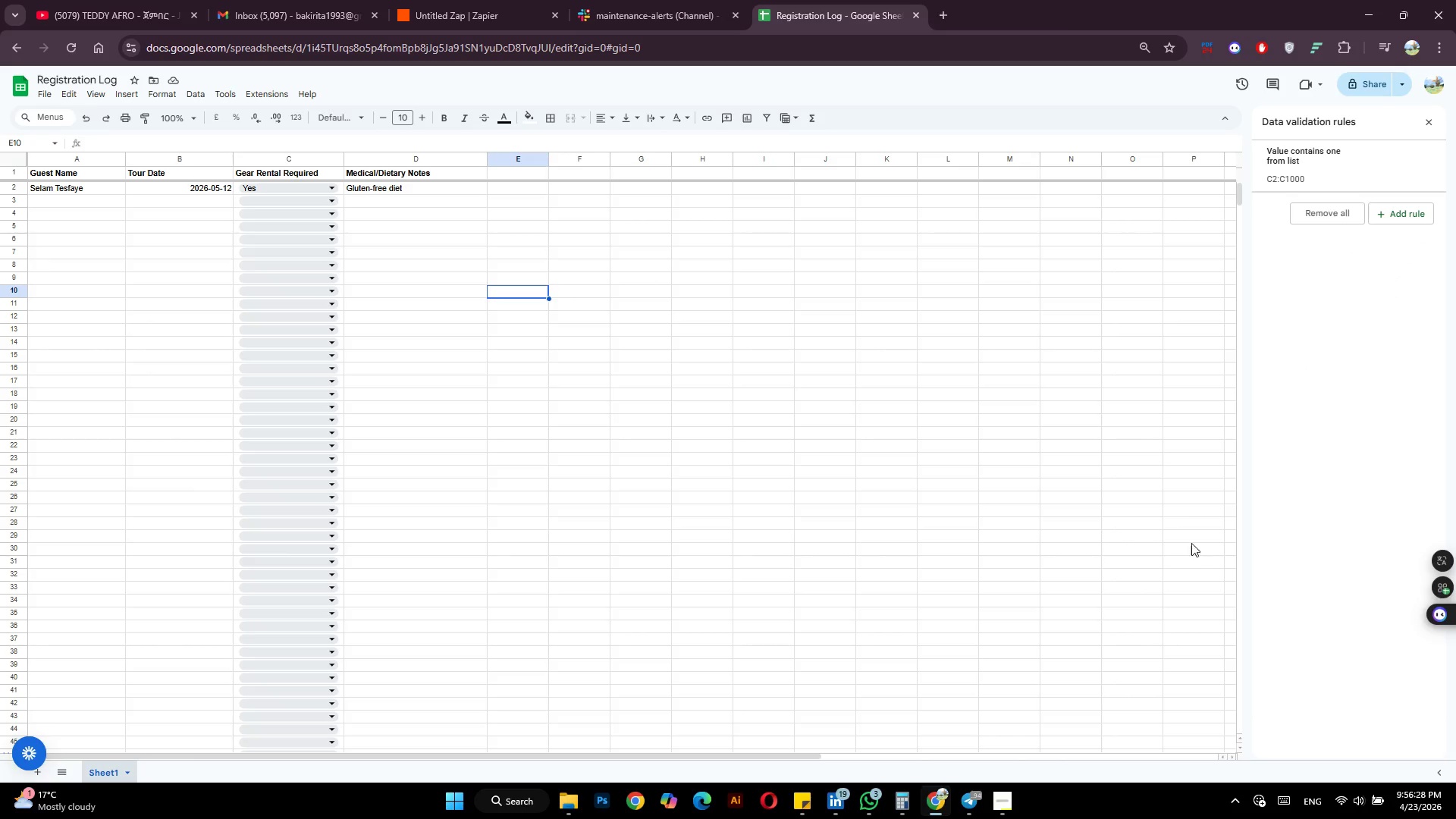 
left_click([1245, 720])
 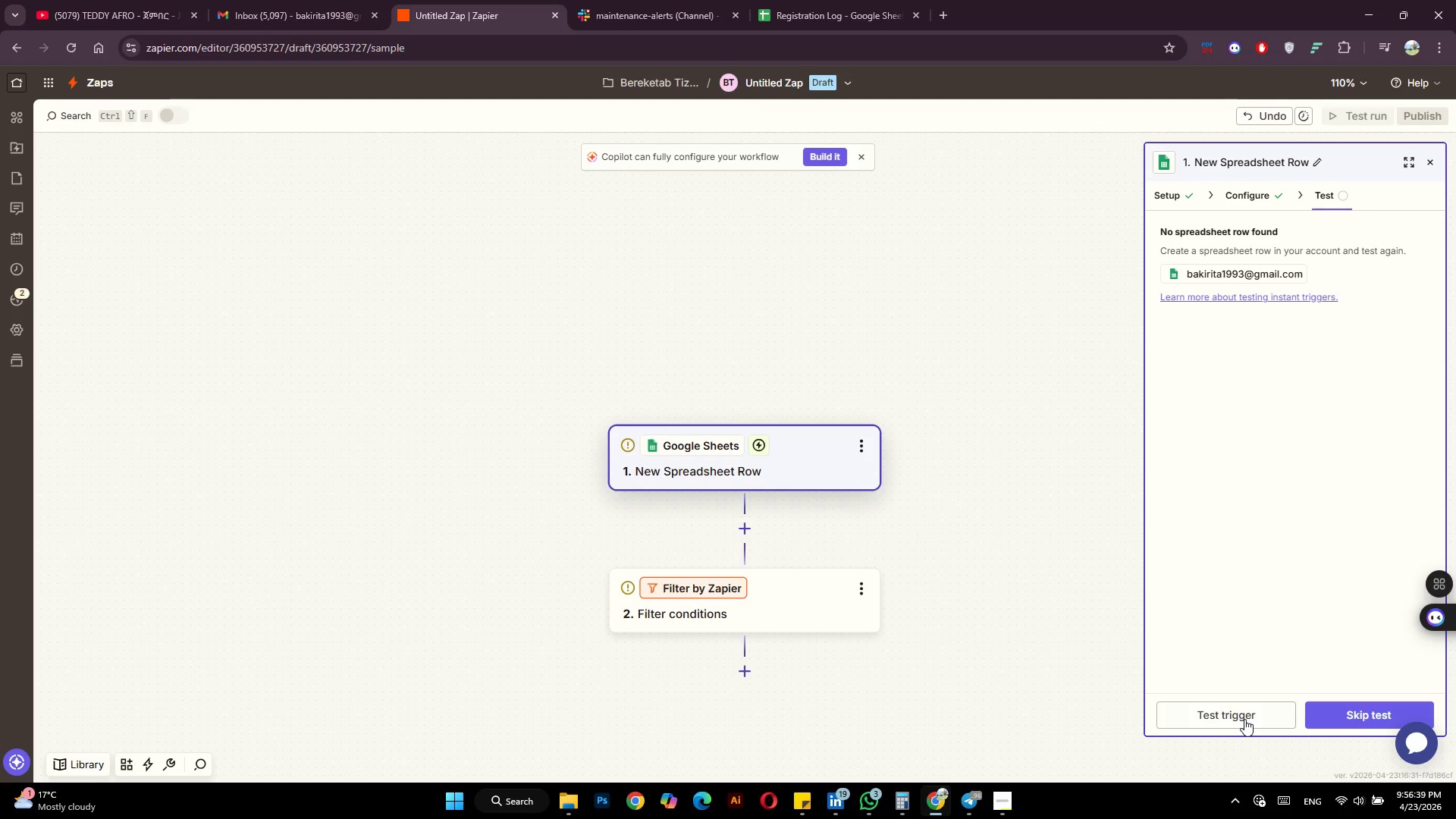 
wait(11.8)
 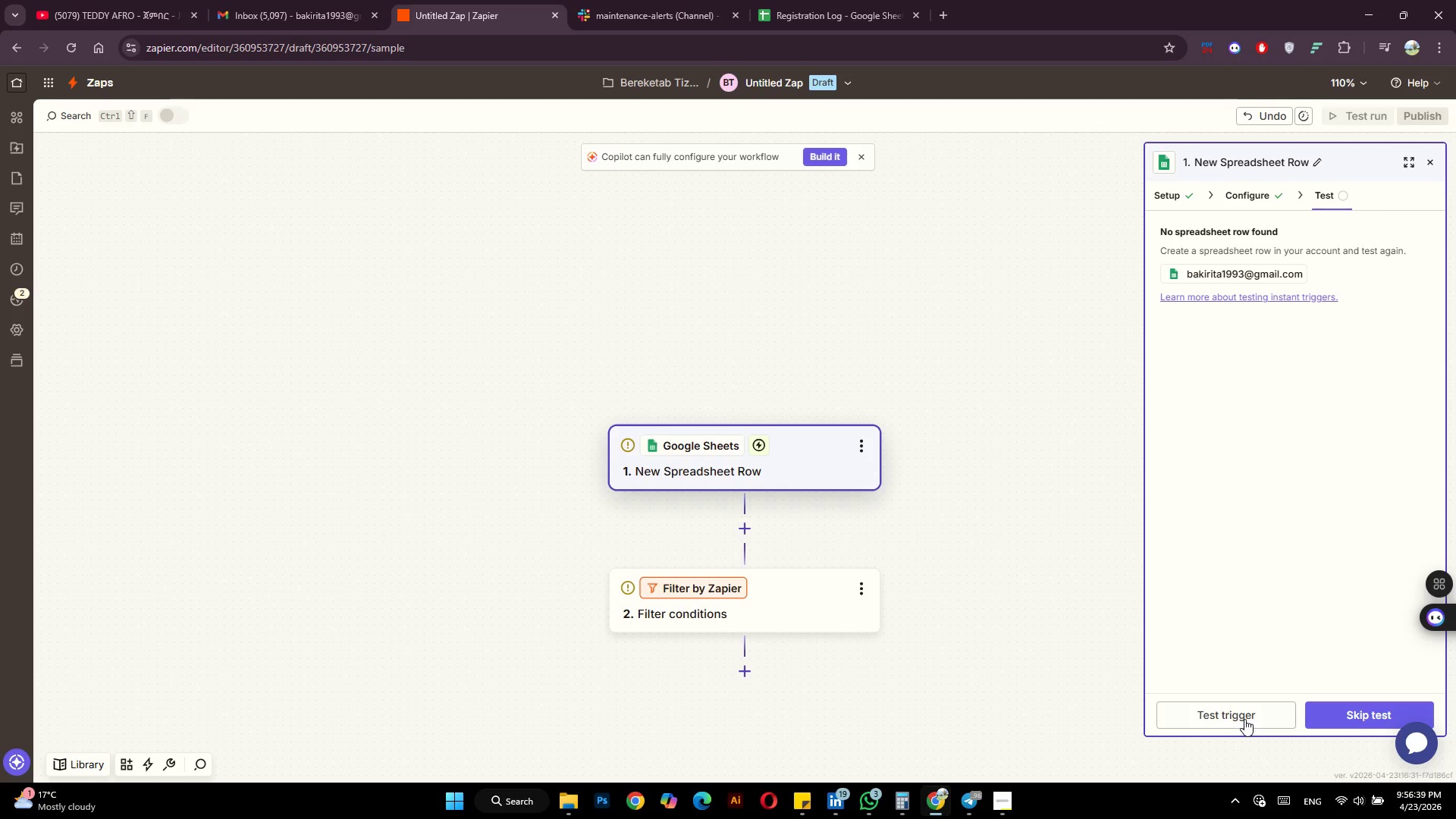 
left_click([1247, 720])
 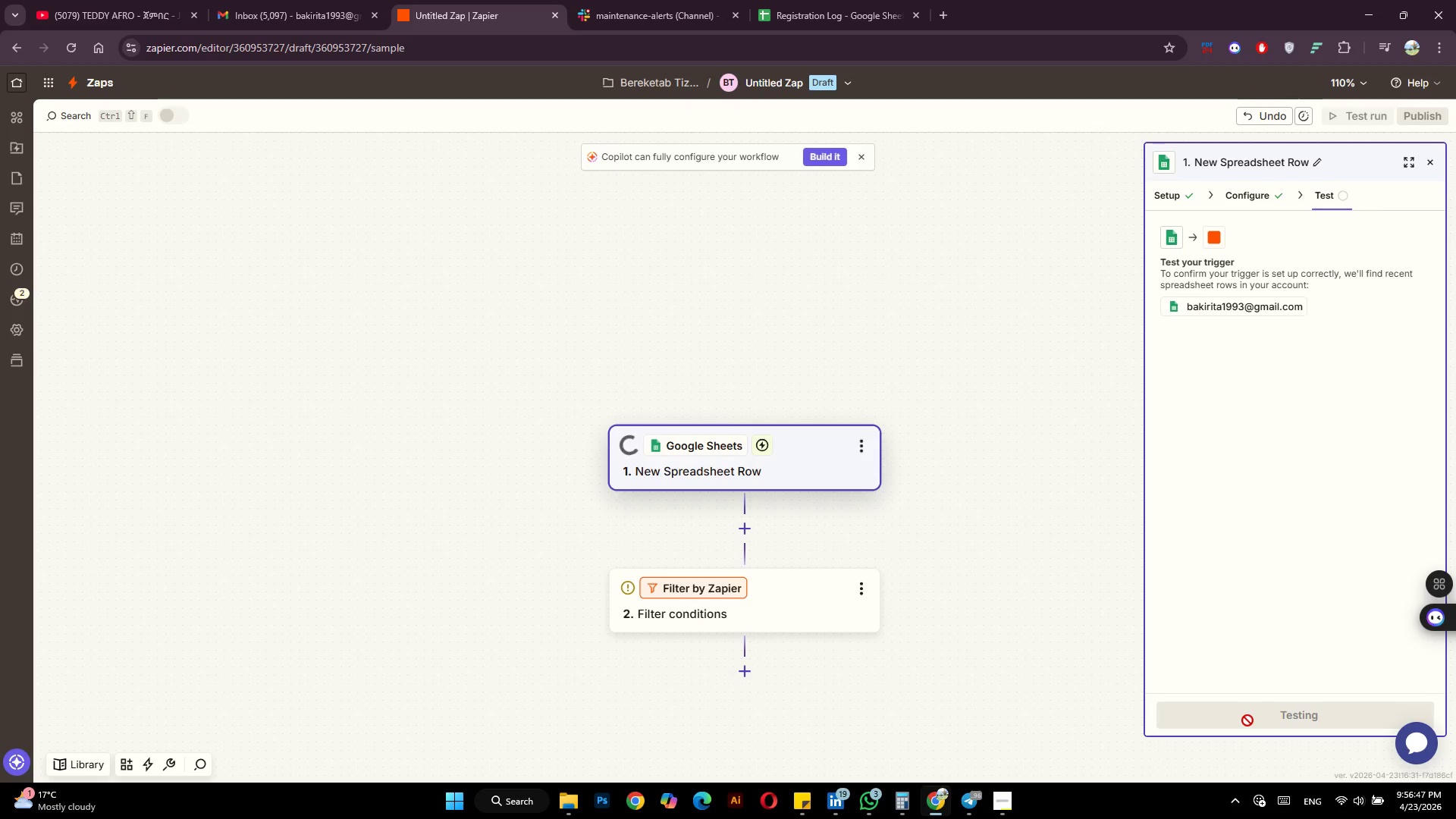 
mouse_move([1251, 704])
 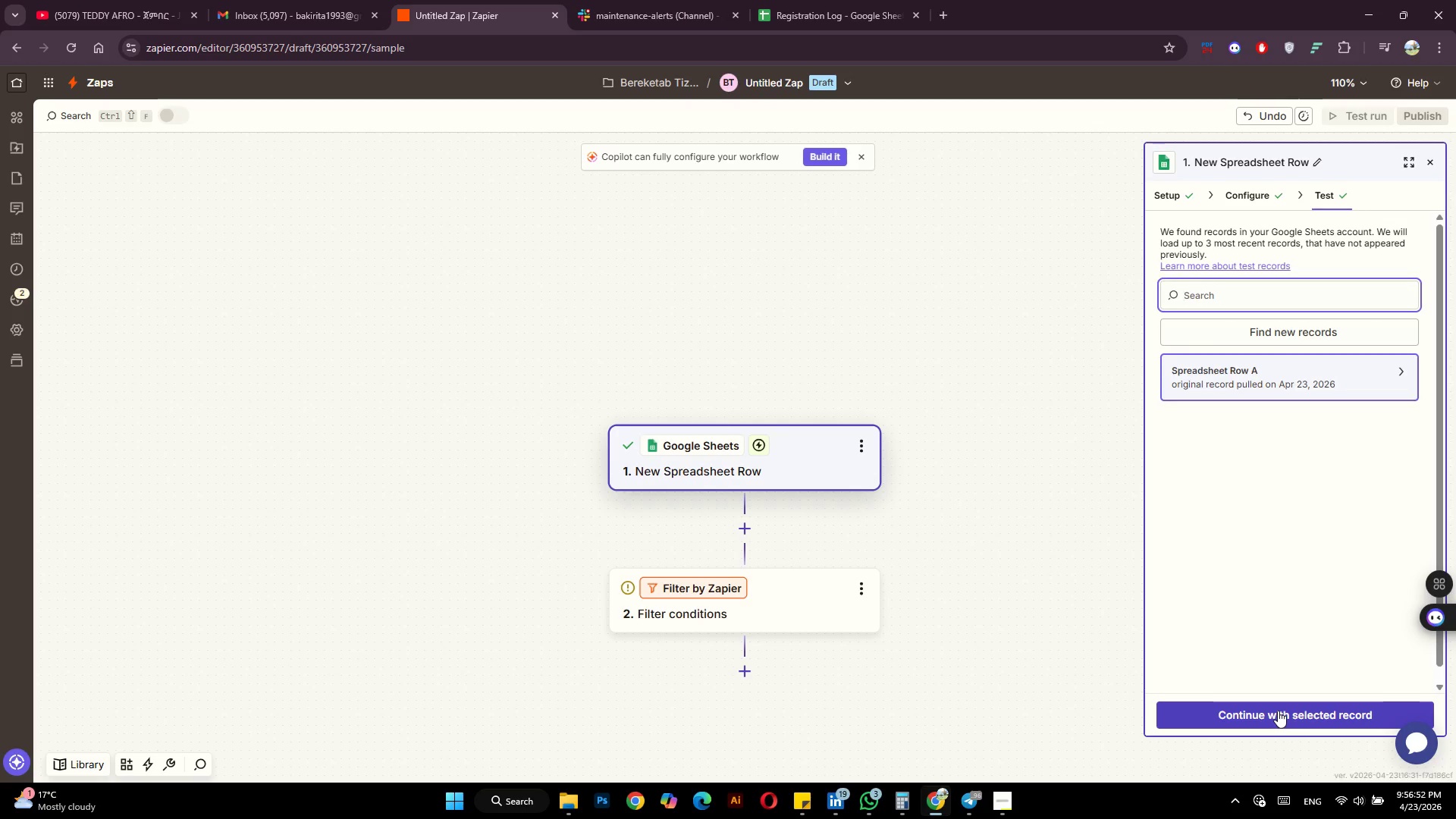 
left_click([1278, 711])
 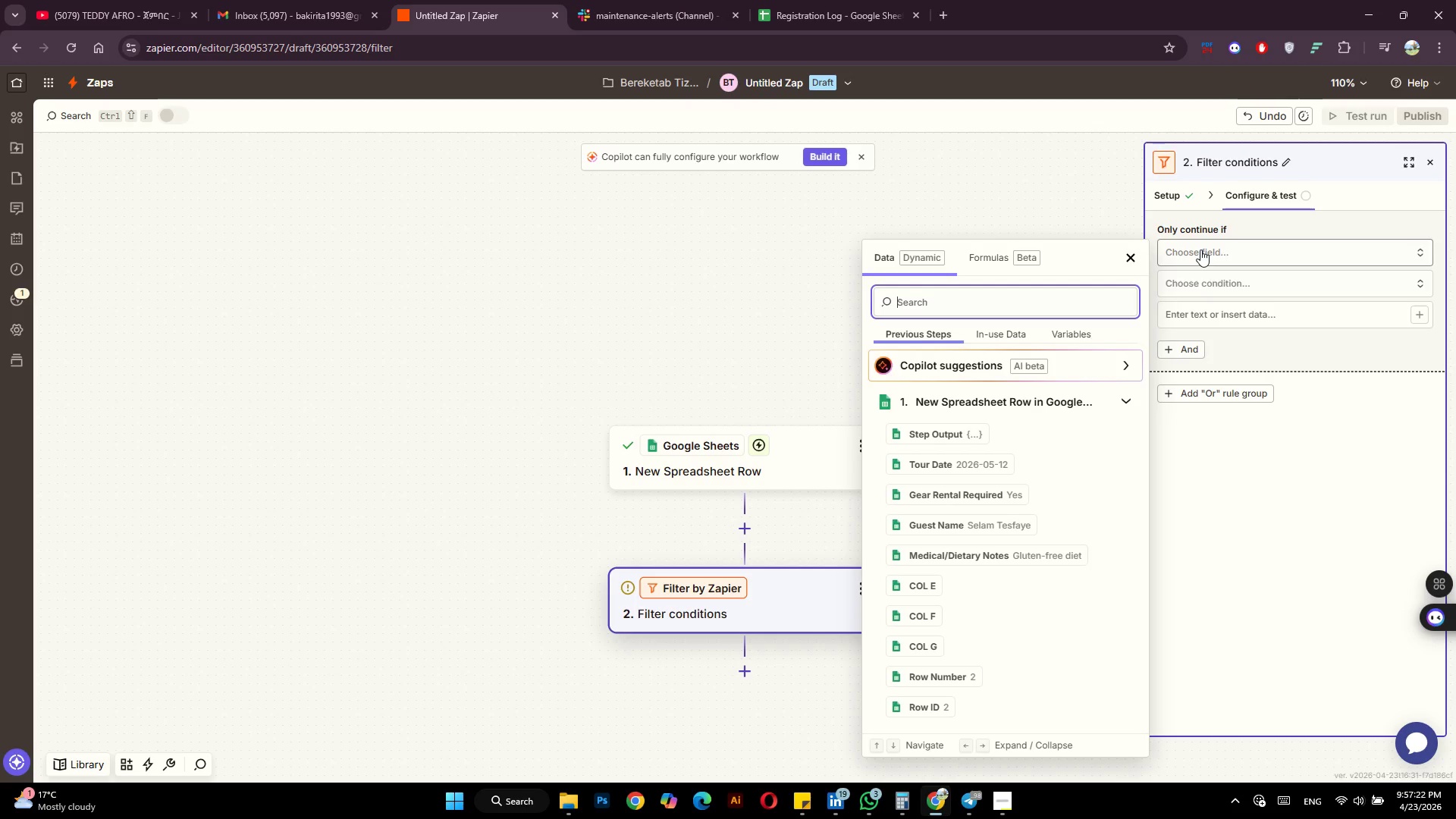 
wait(34.0)
 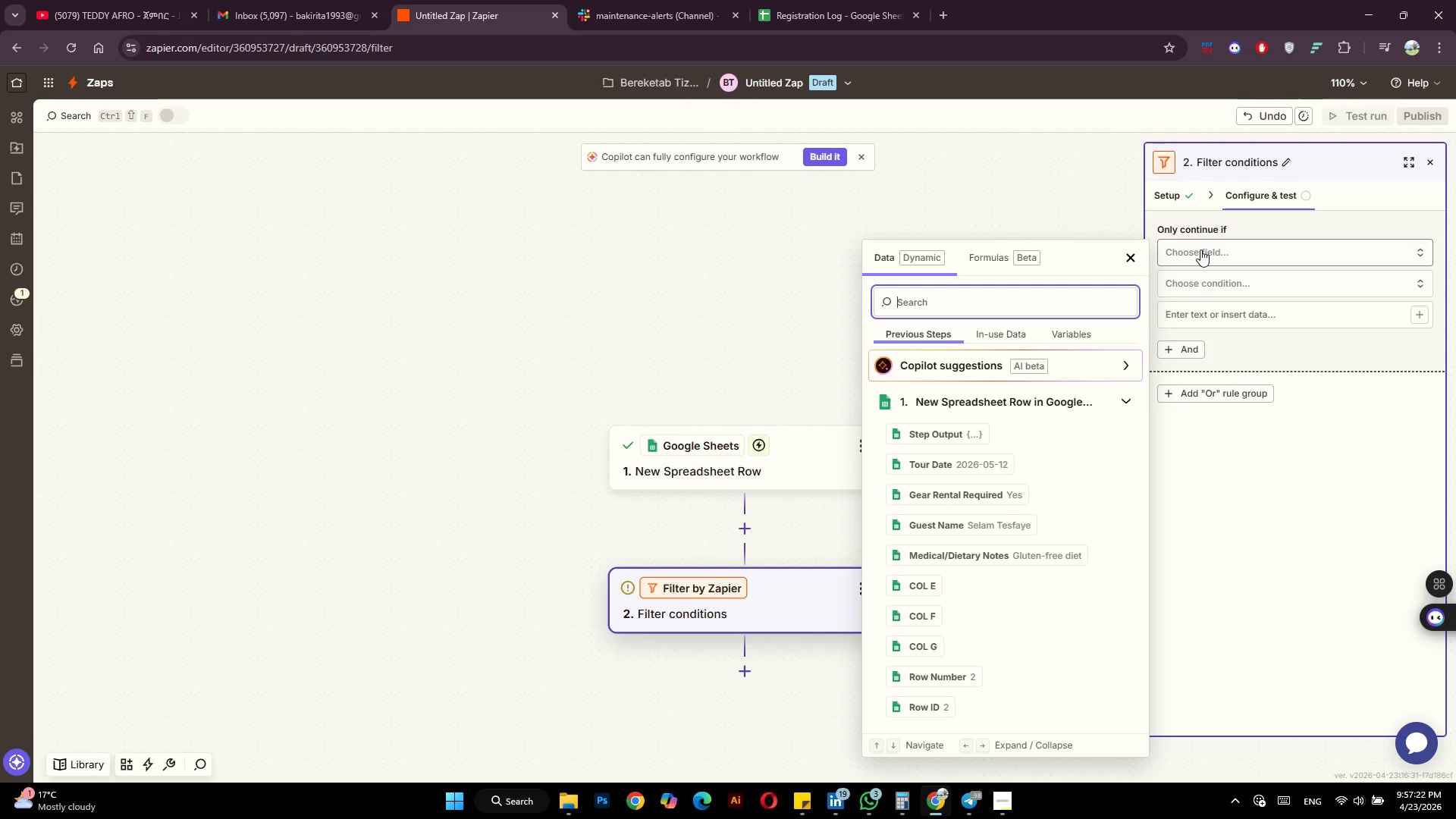 
left_click([948, 497])
 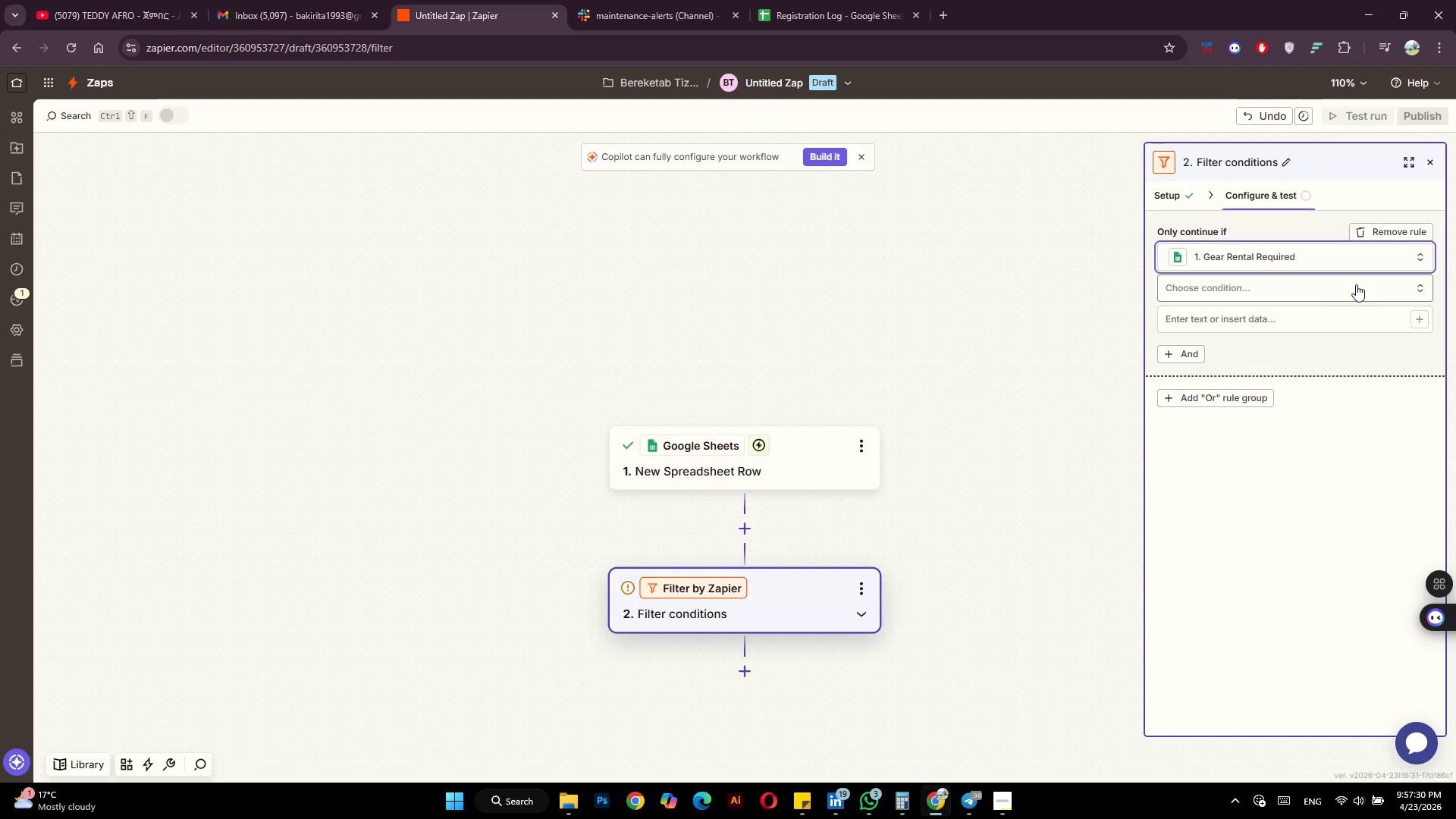 
left_click([1356, 284])
 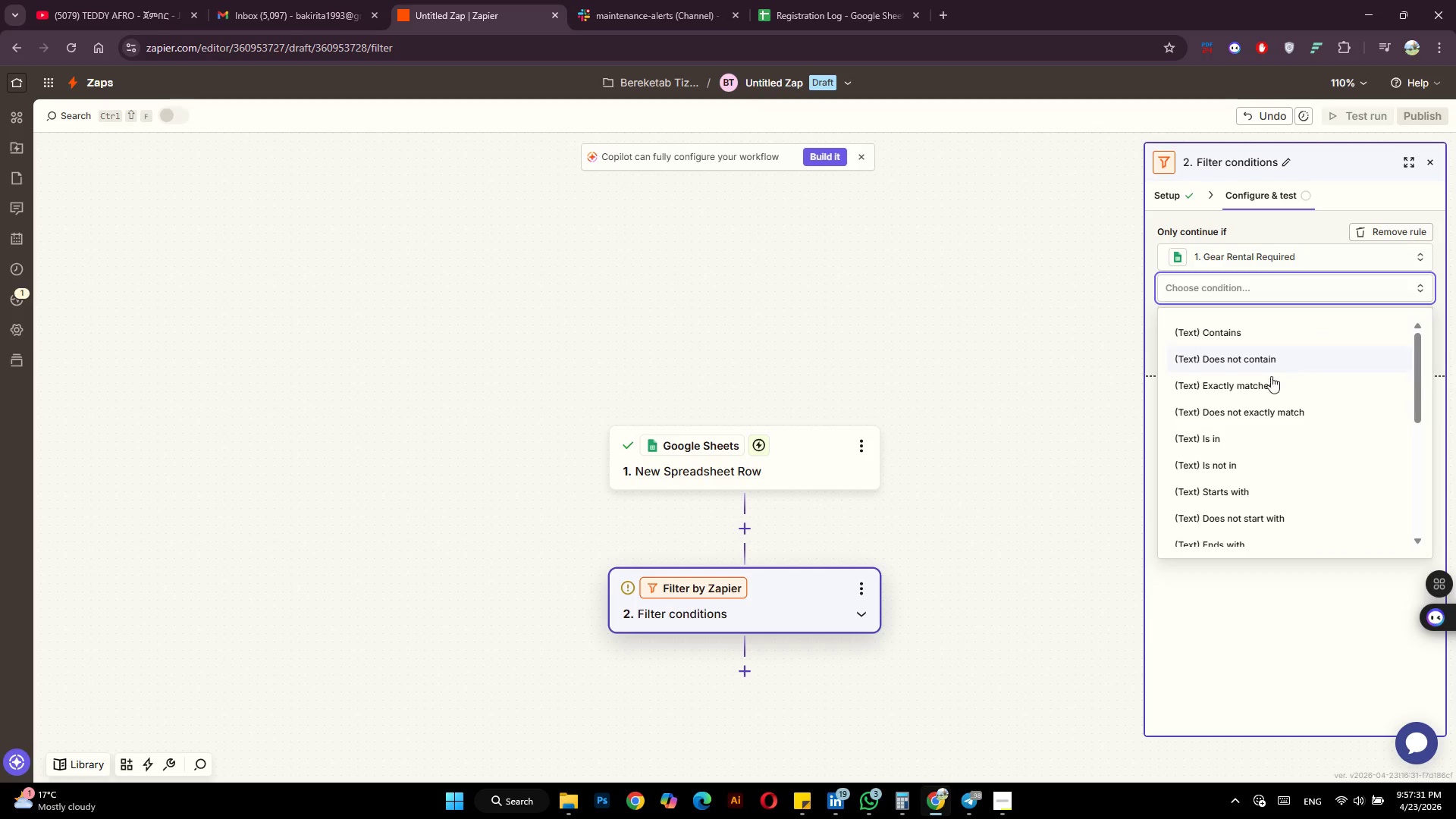 
left_click([1267, 386])
 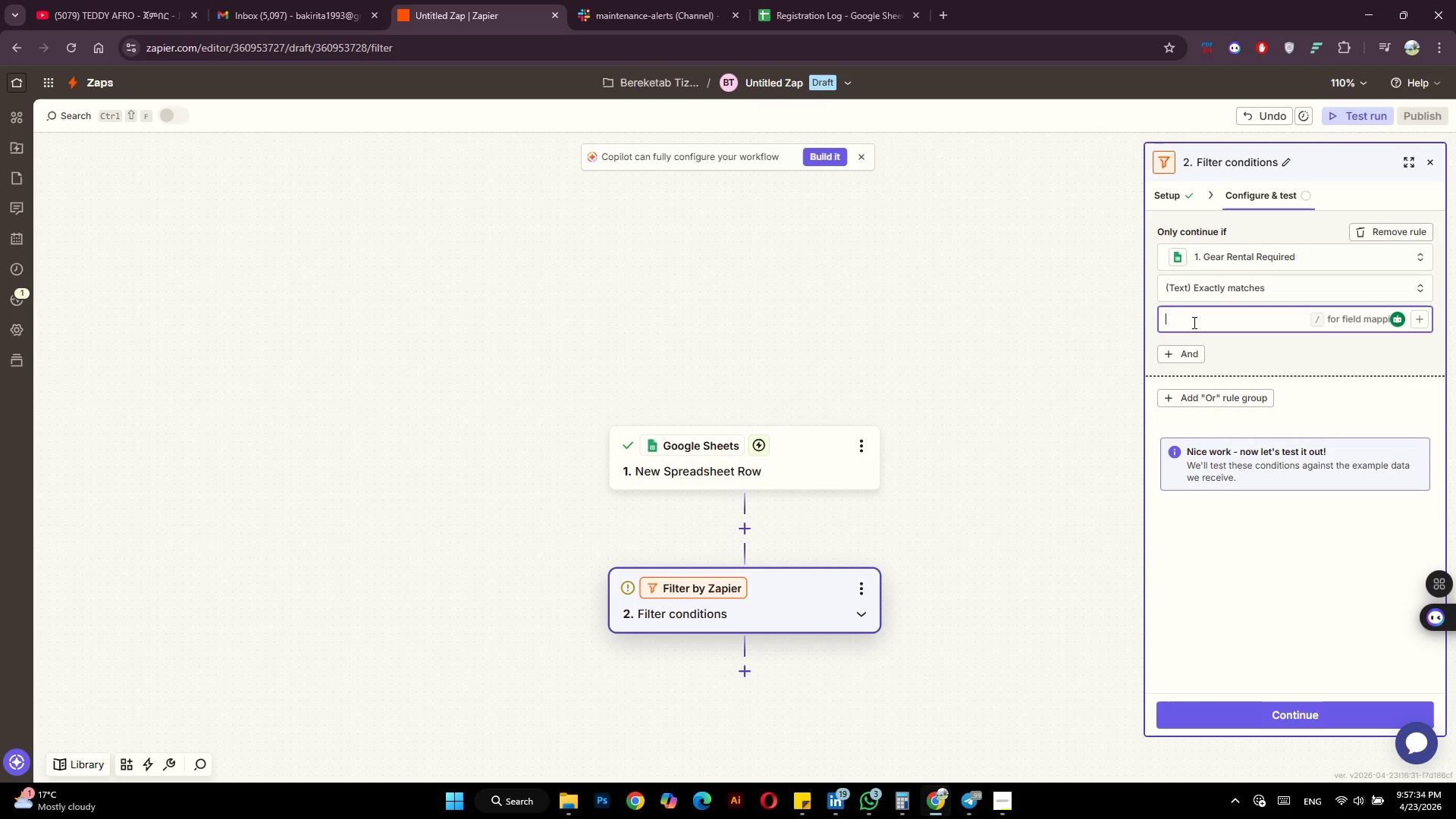 
type(Yes)
 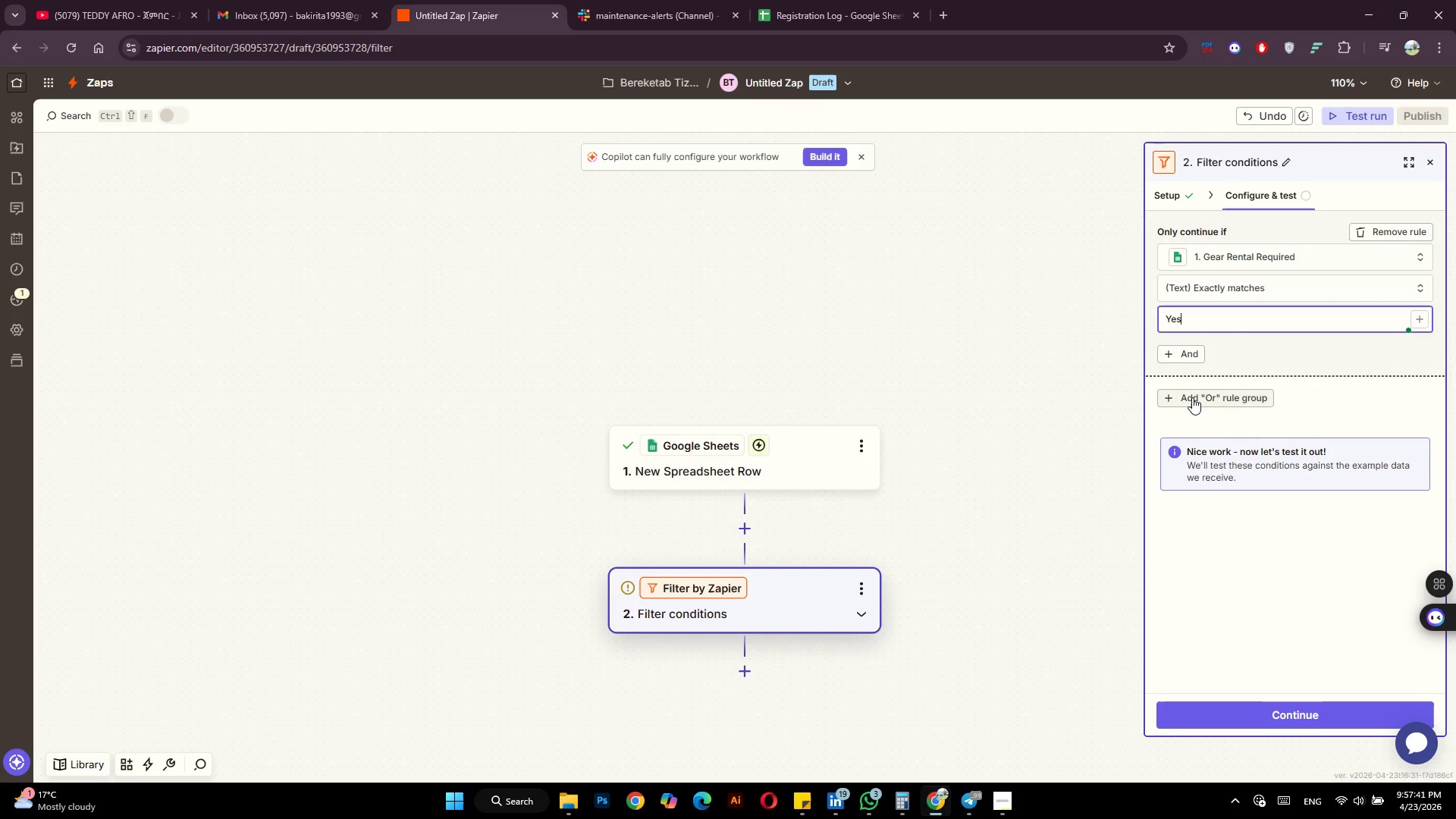 
wait(5.92)
 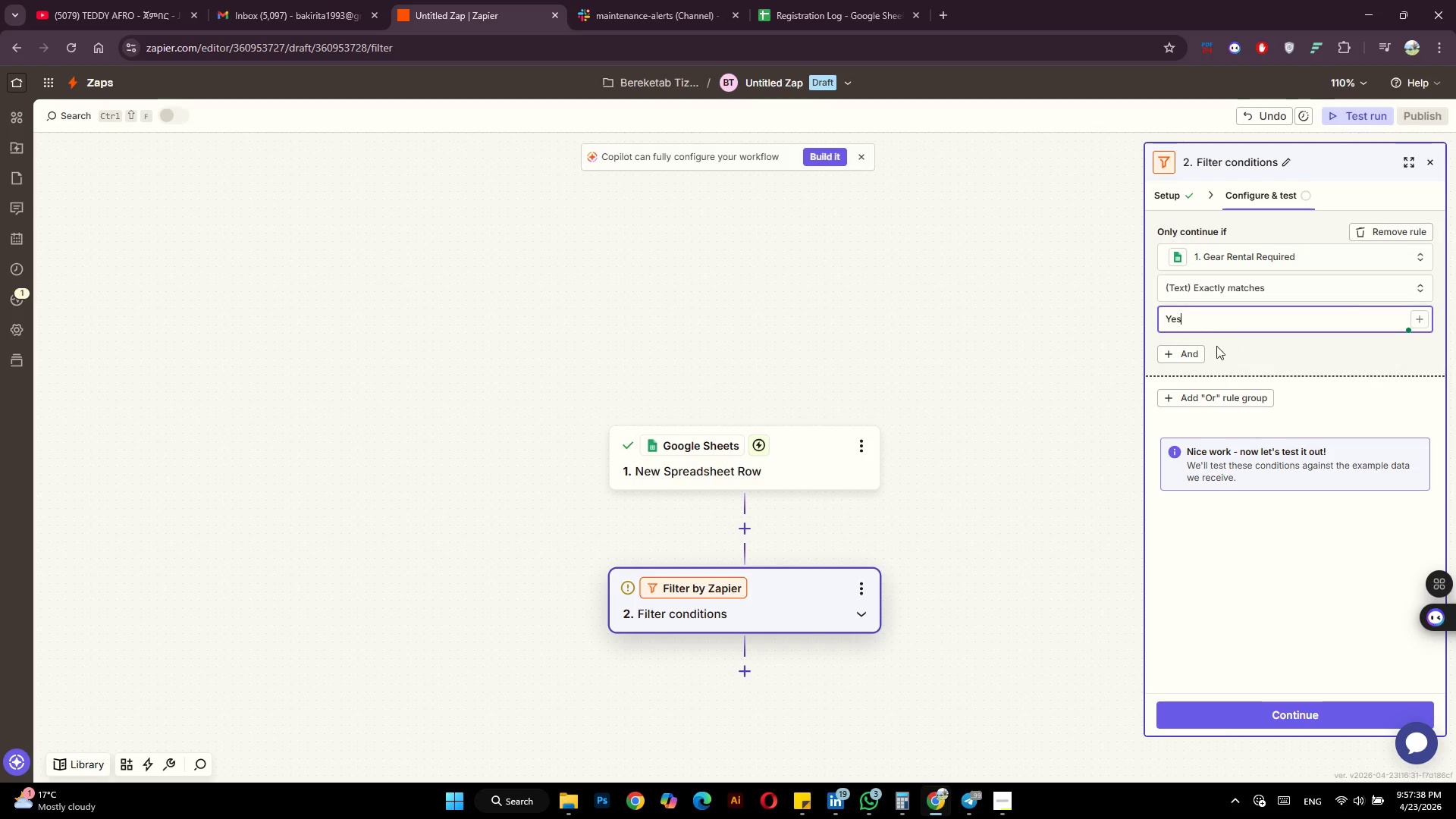 
left_click([1192, 397])
 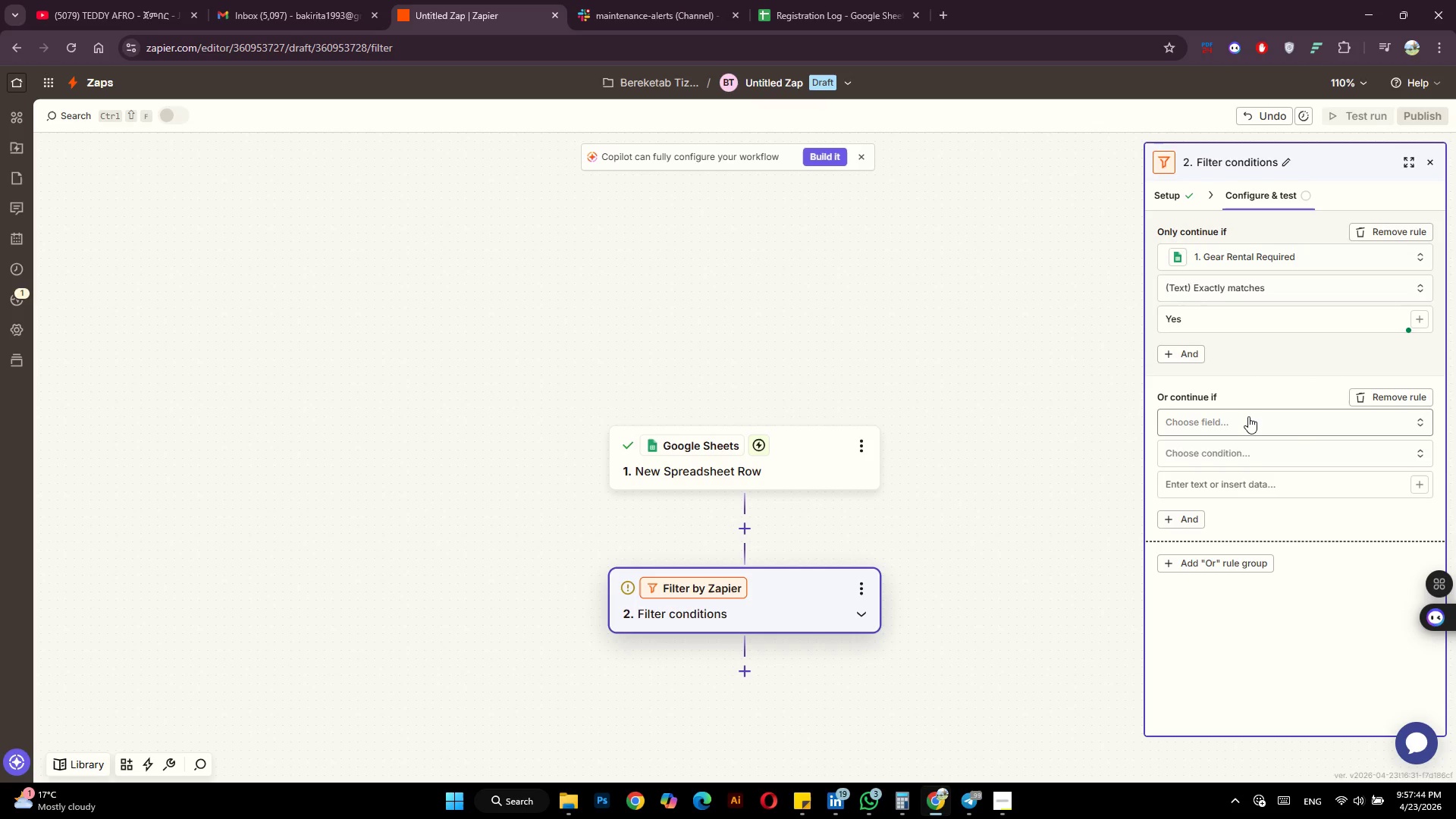 
left_click([1248, 416])
 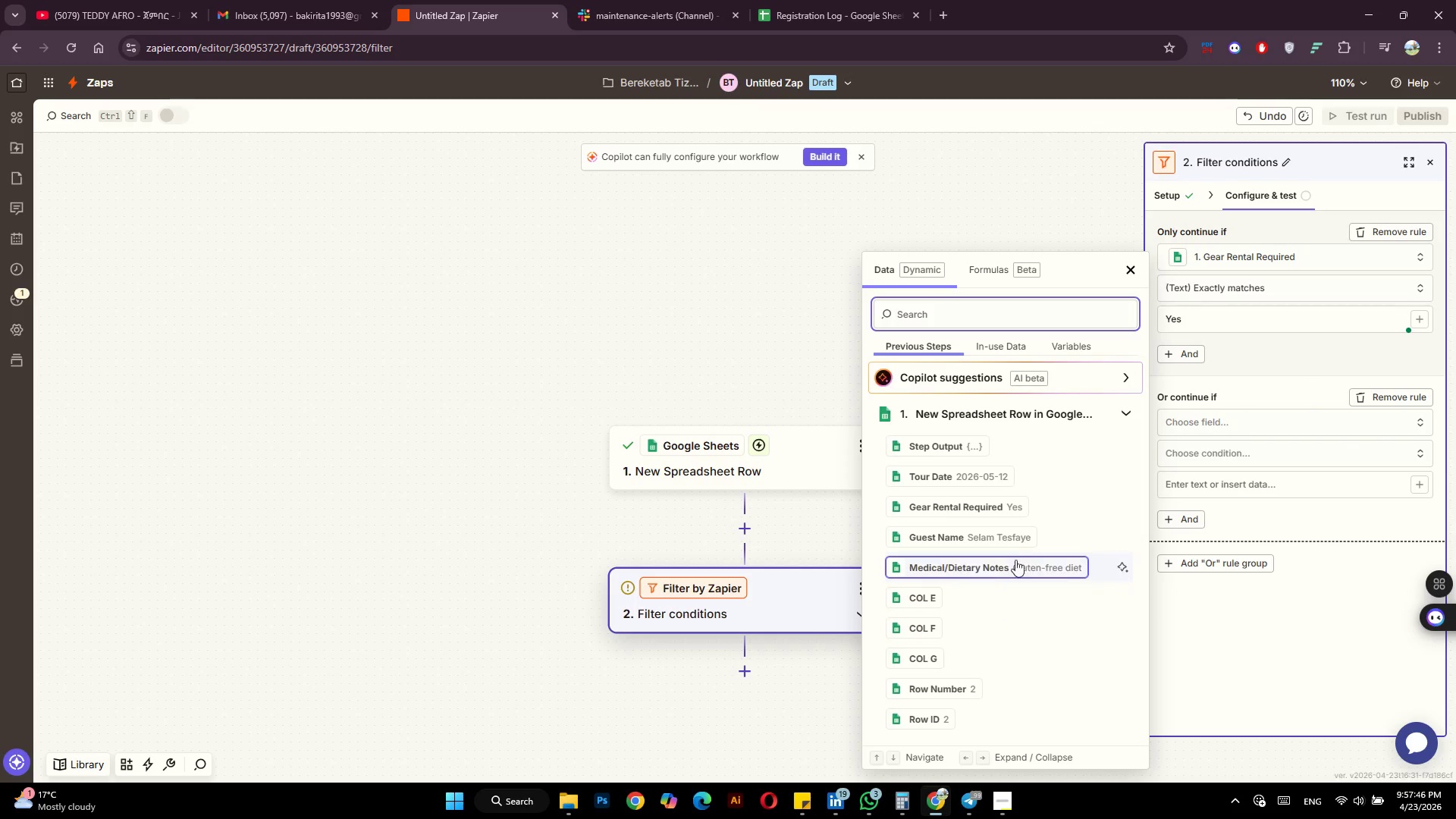 
left_click([1015, 565])
 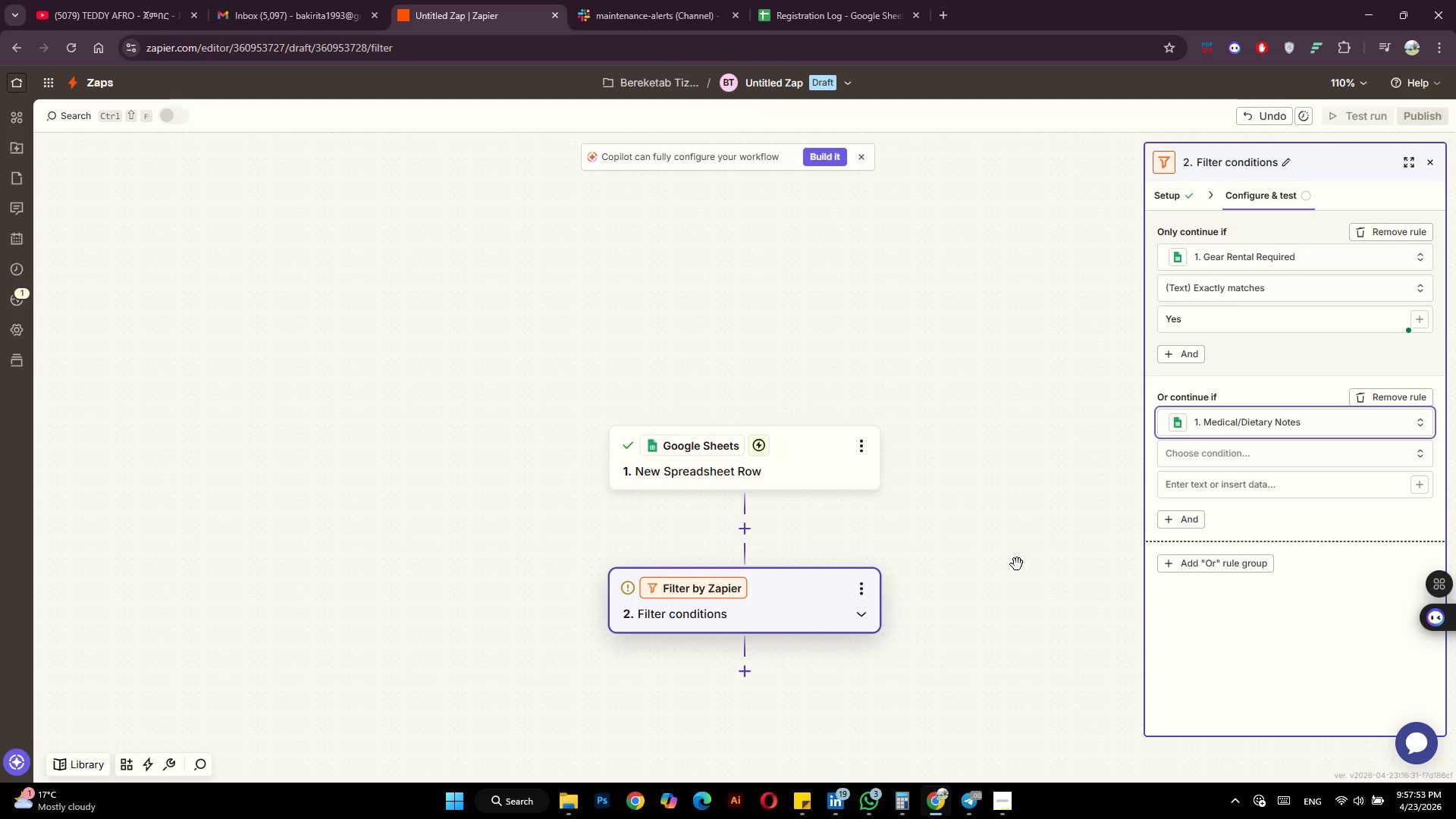 
wait(7.36)
 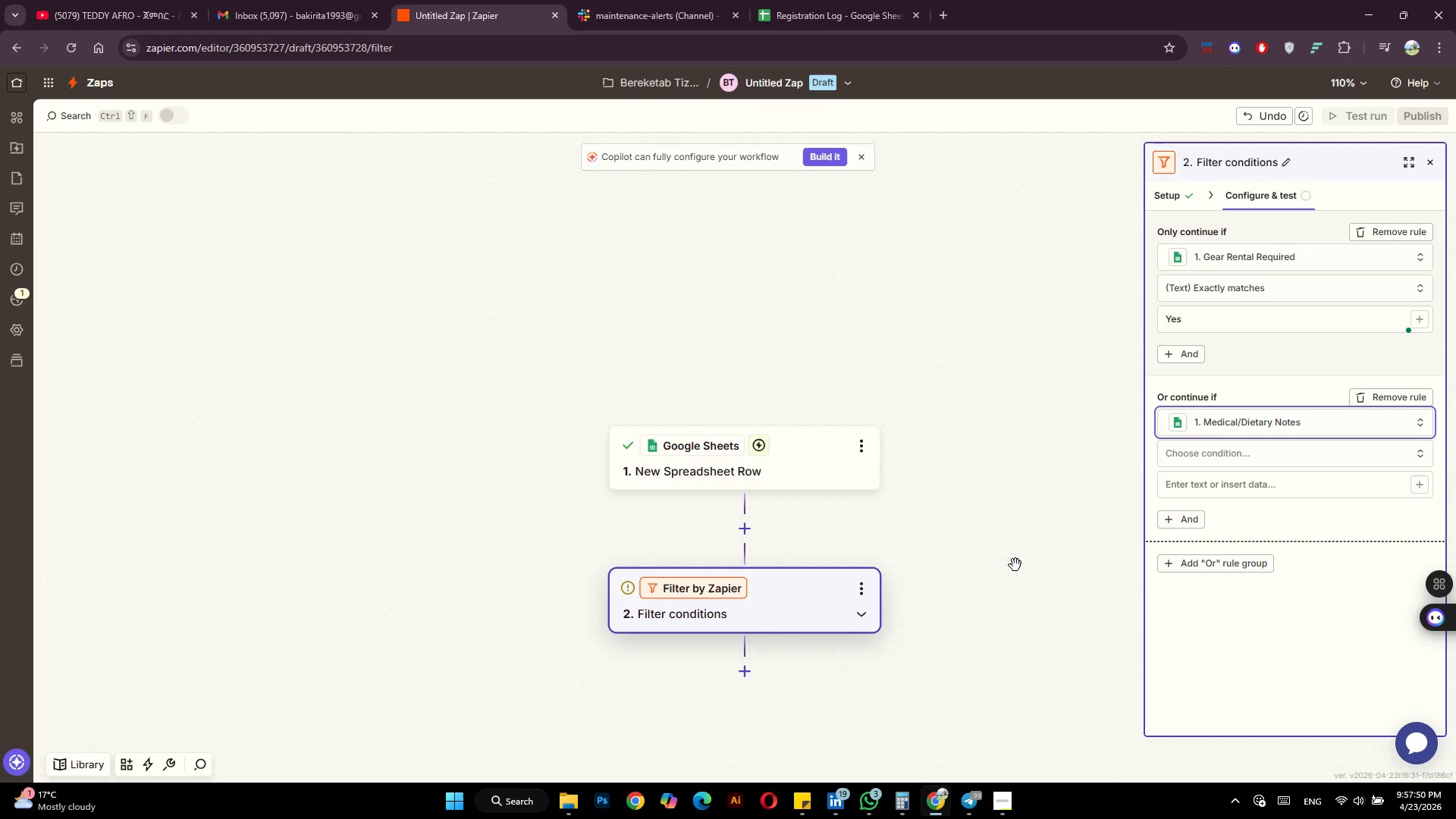 
left_click([1231, 453])
 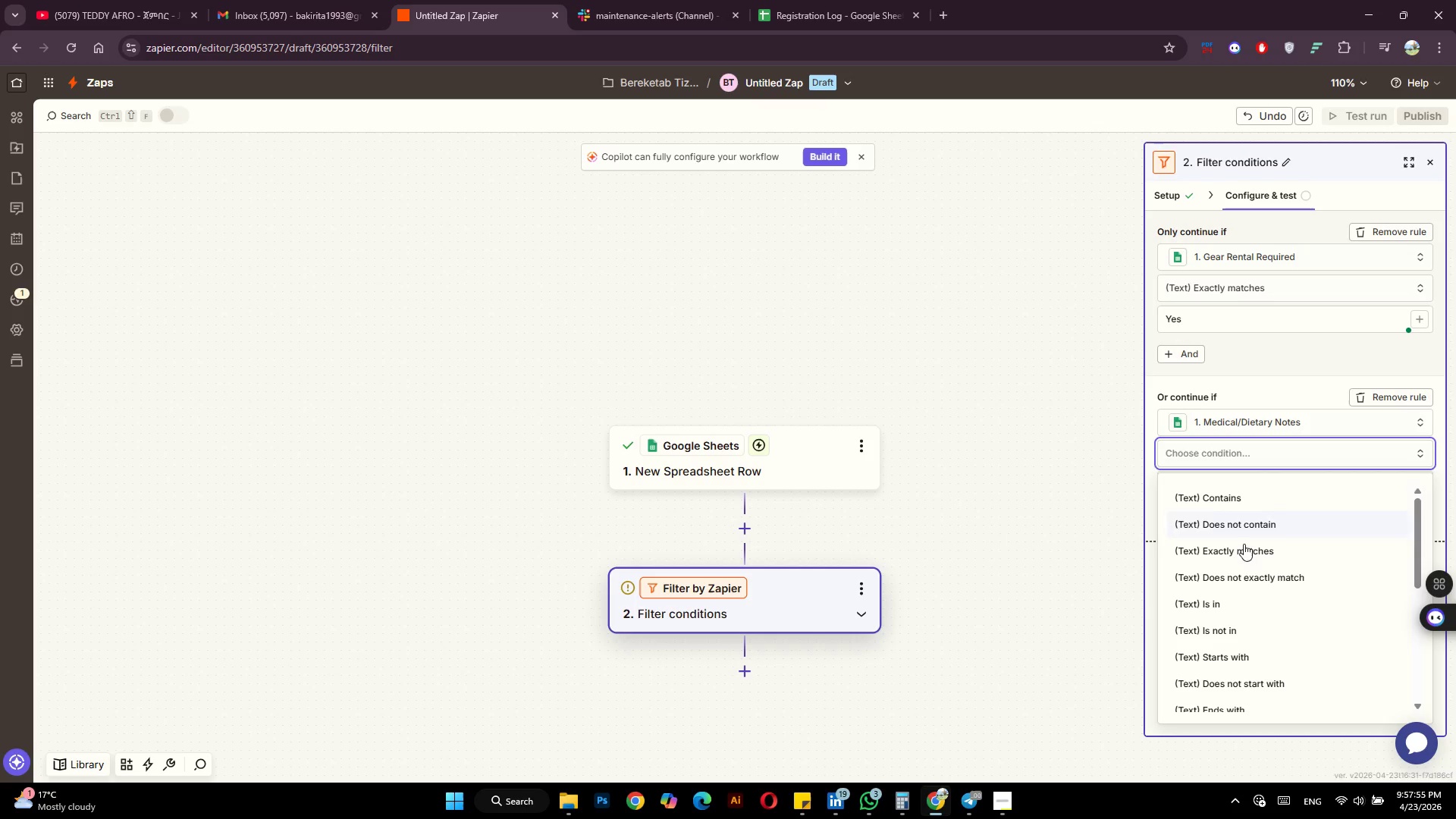 
scroll: coordinate [1263, 604], scroll_direction: down, amount: 5.0
 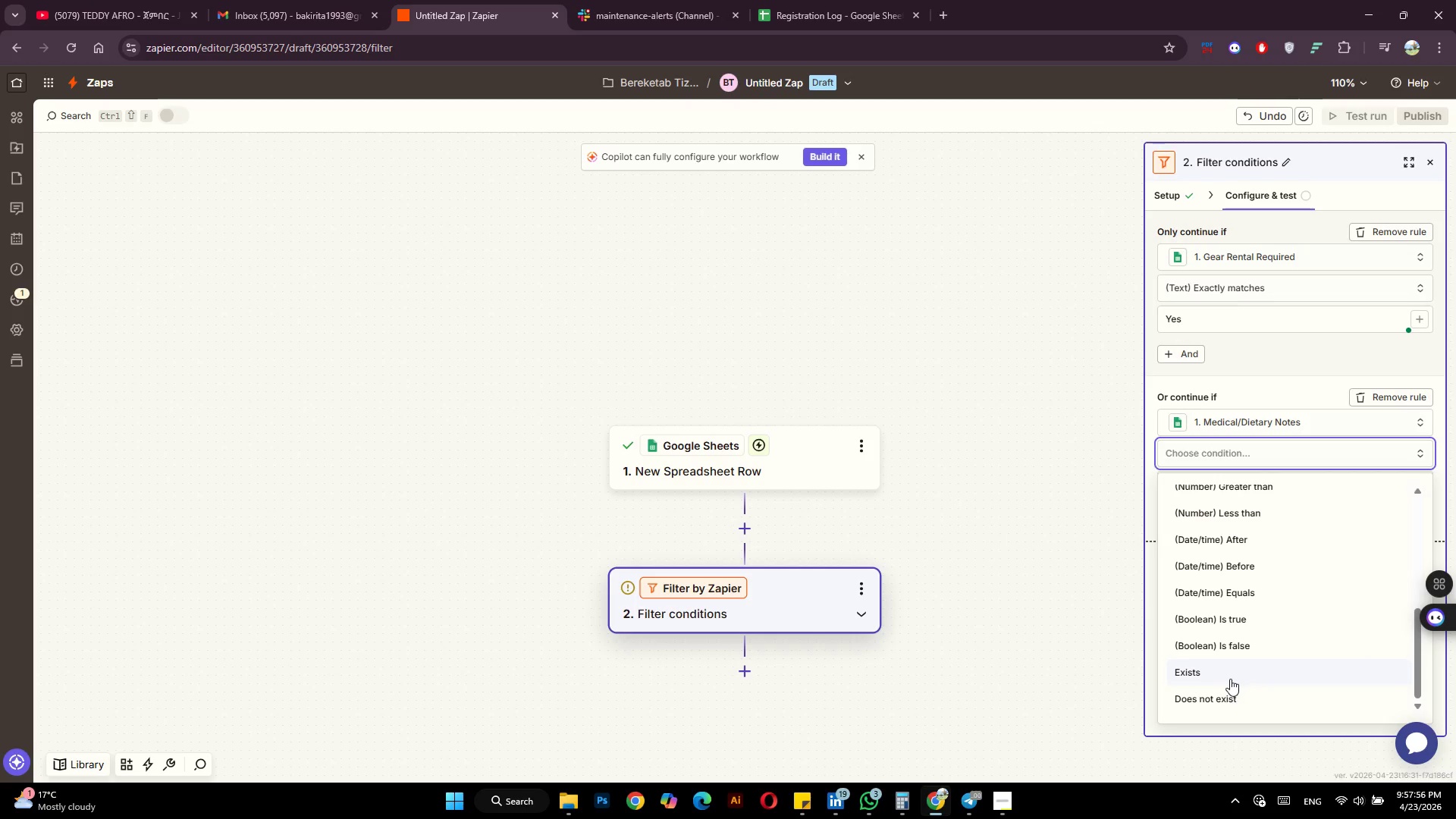 
left_click([1230, 679])
 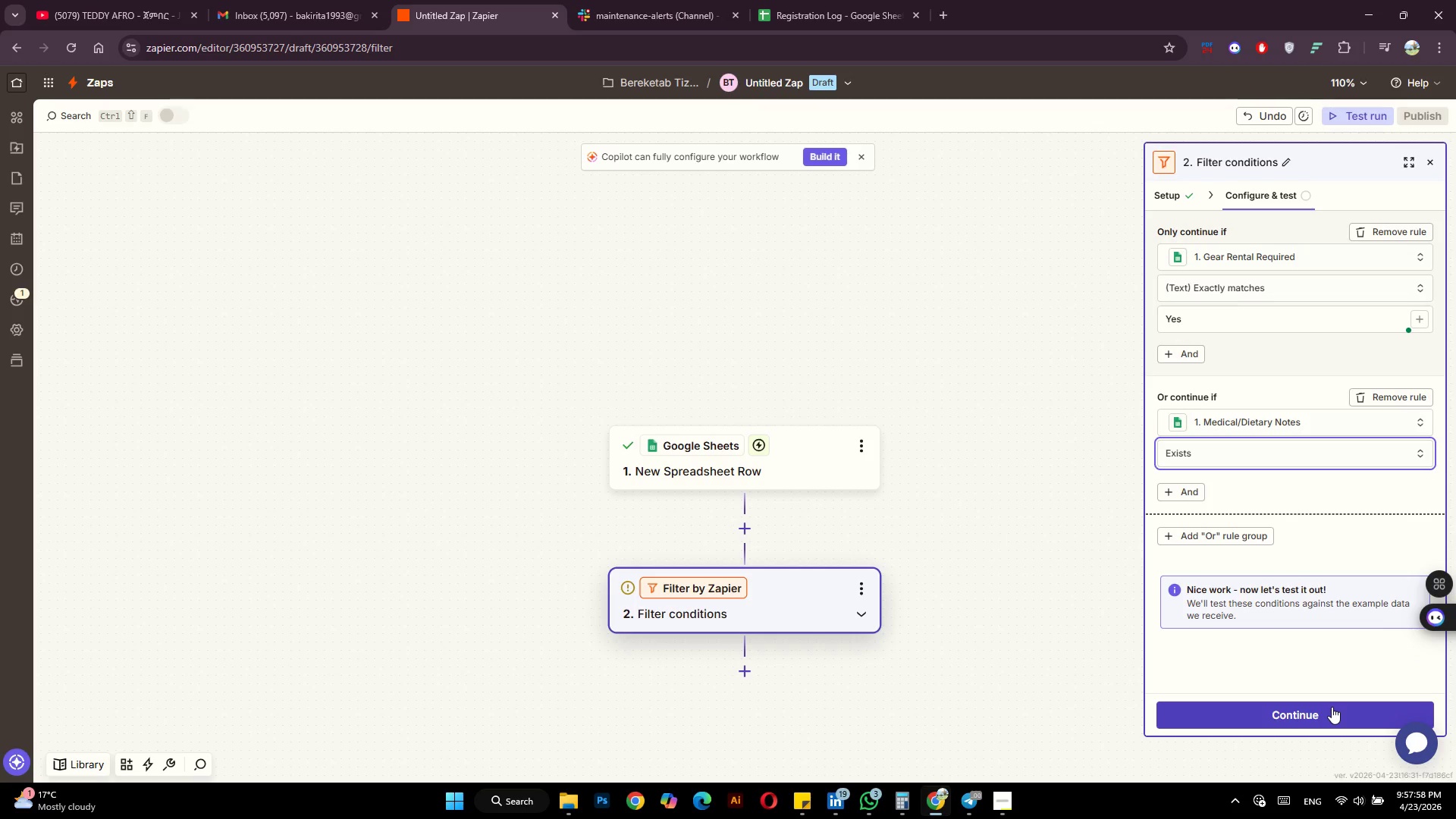 
left_click([1332, 707])
 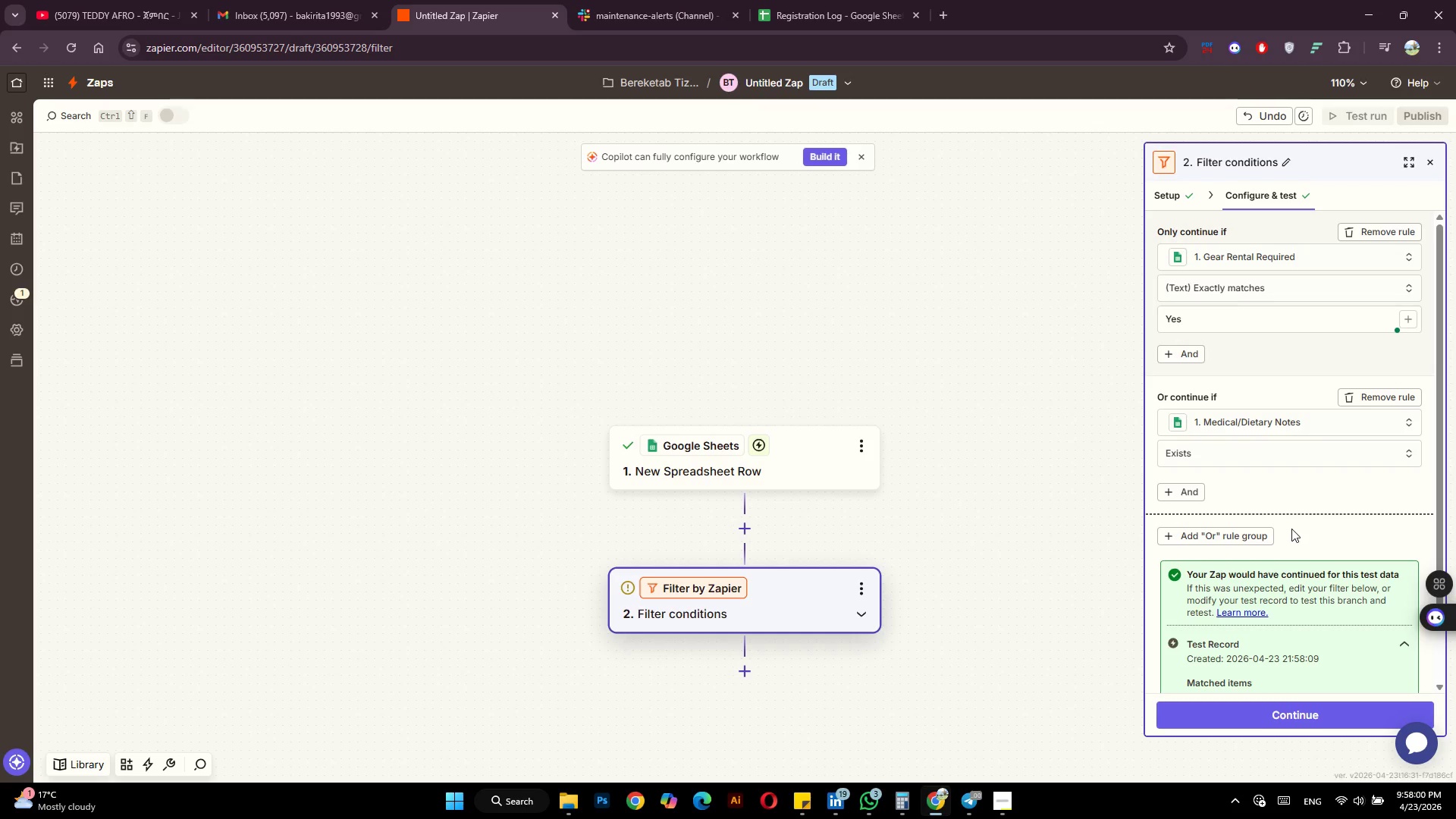 
scroll: coordinate [1291, 529], scroll_direction: down, amount: 5.0
 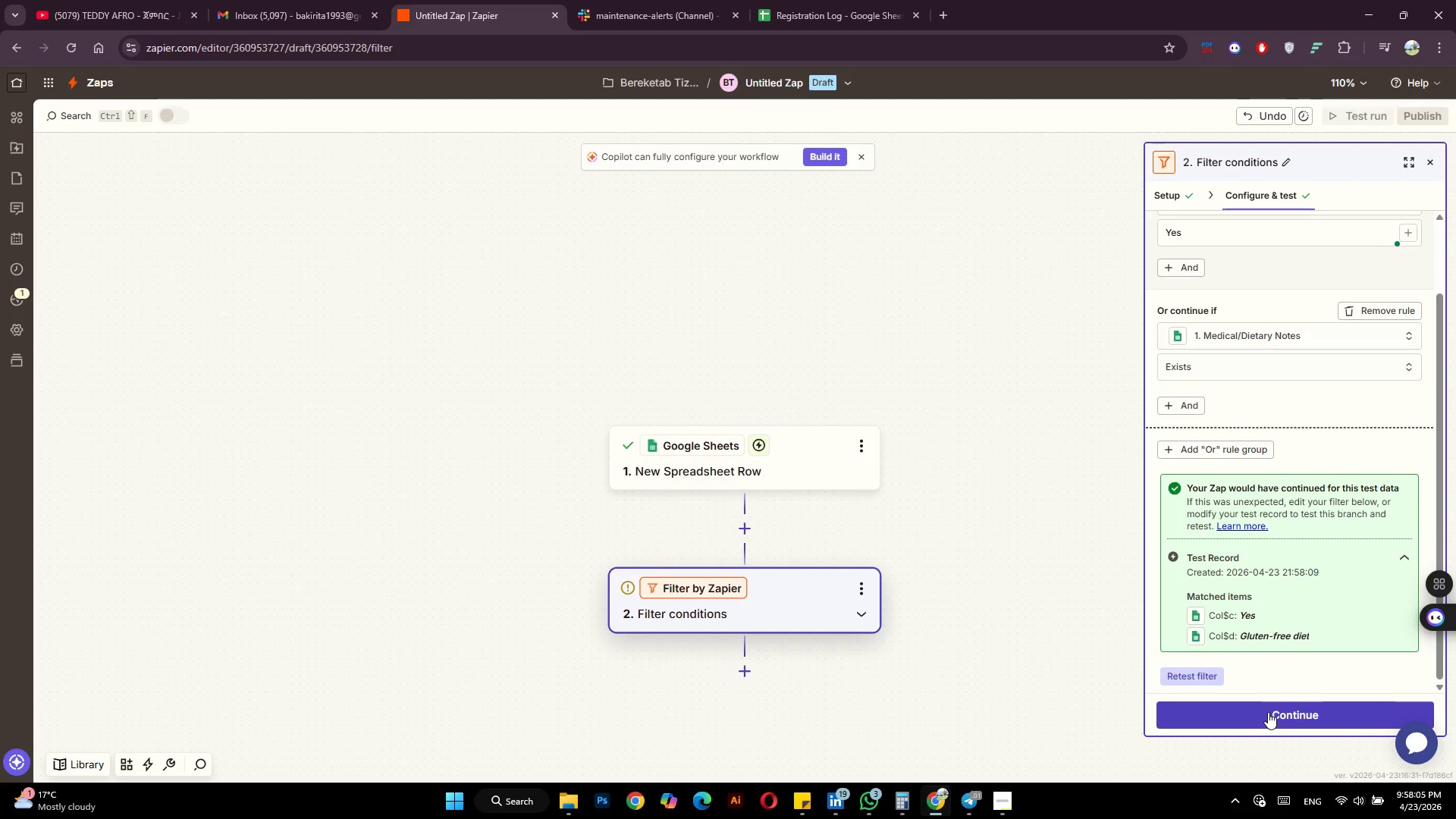 
wait(5.46)
 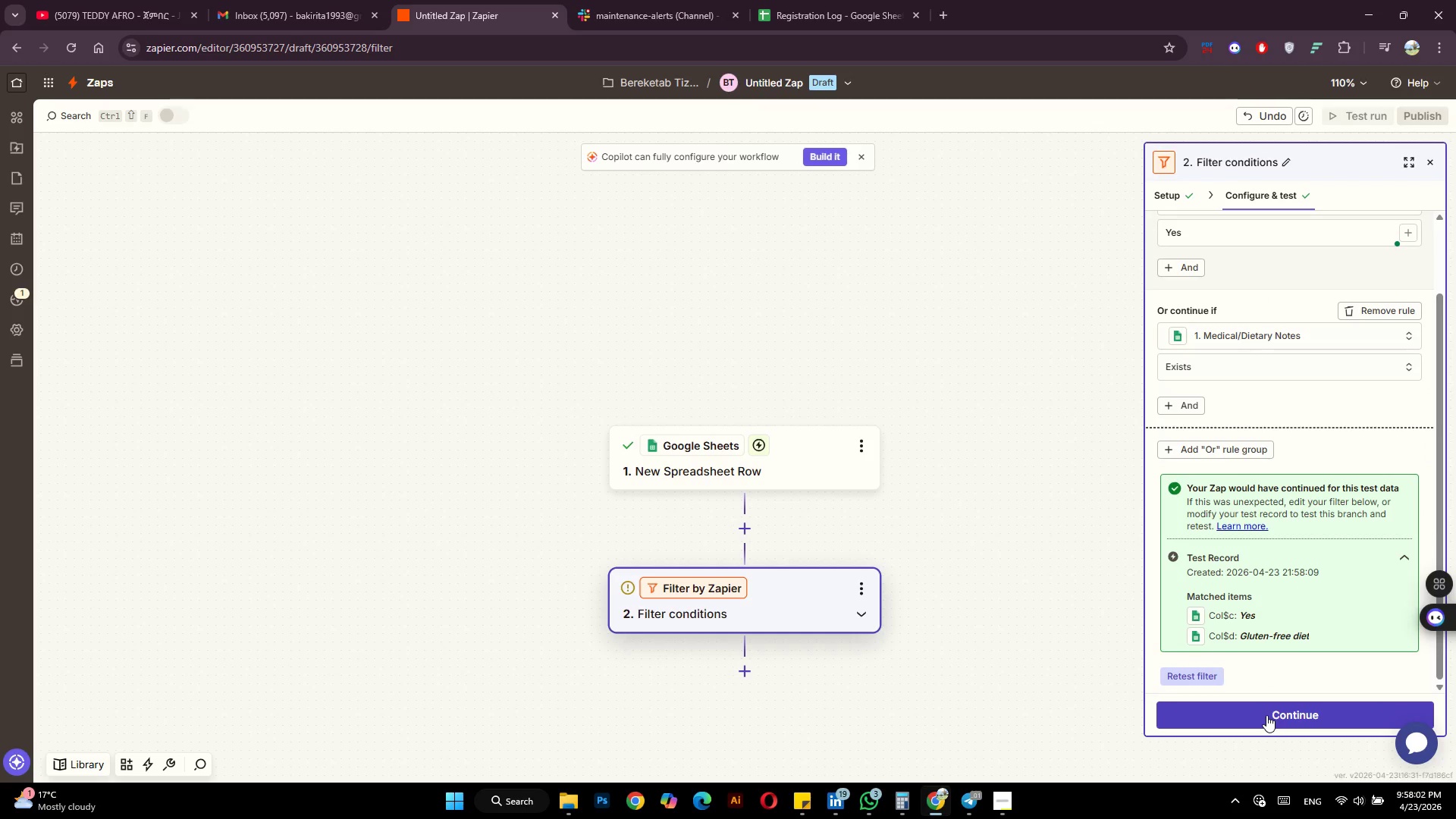 
left_click([1268, 712])
 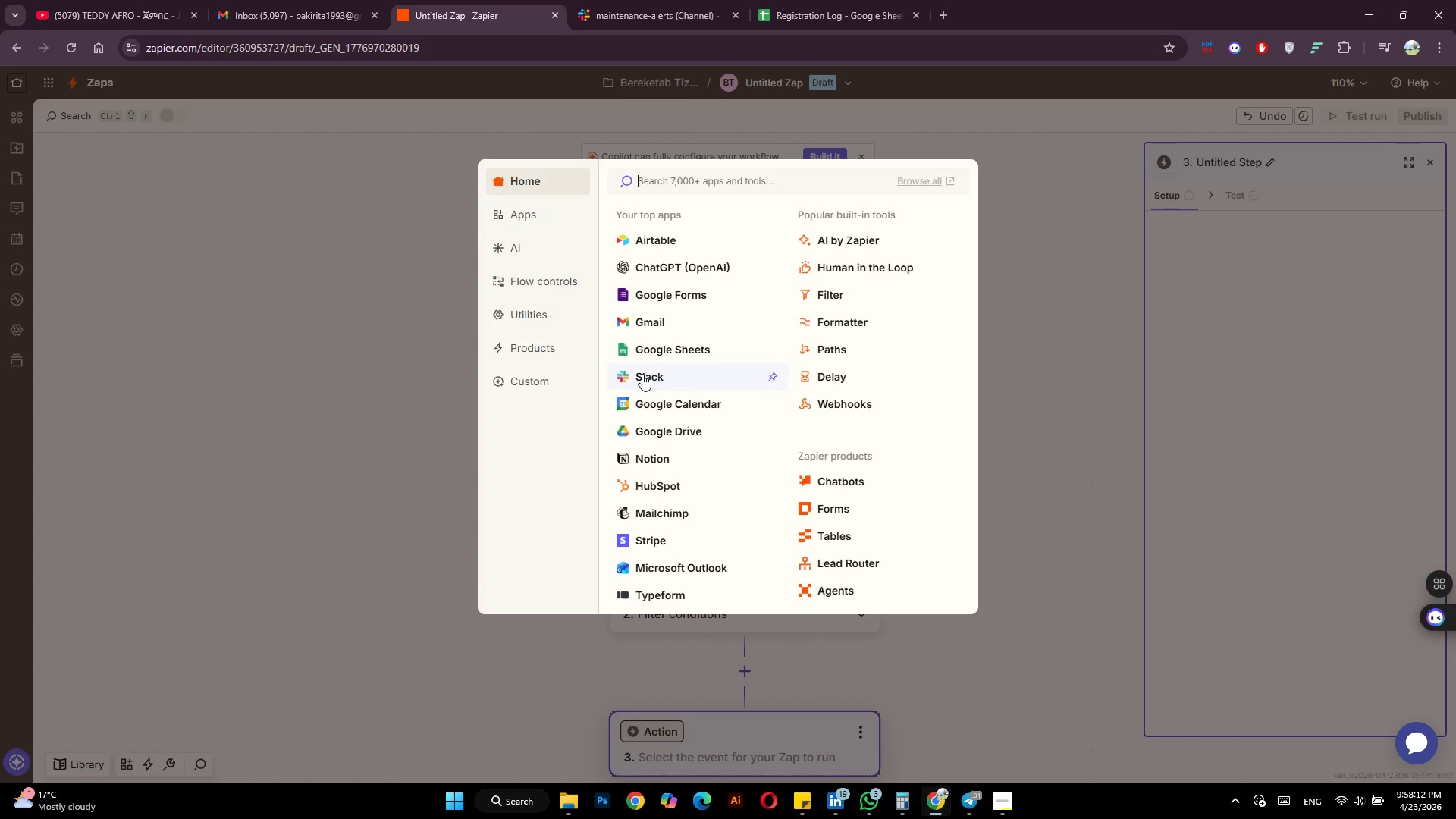 
wait(7.67)
 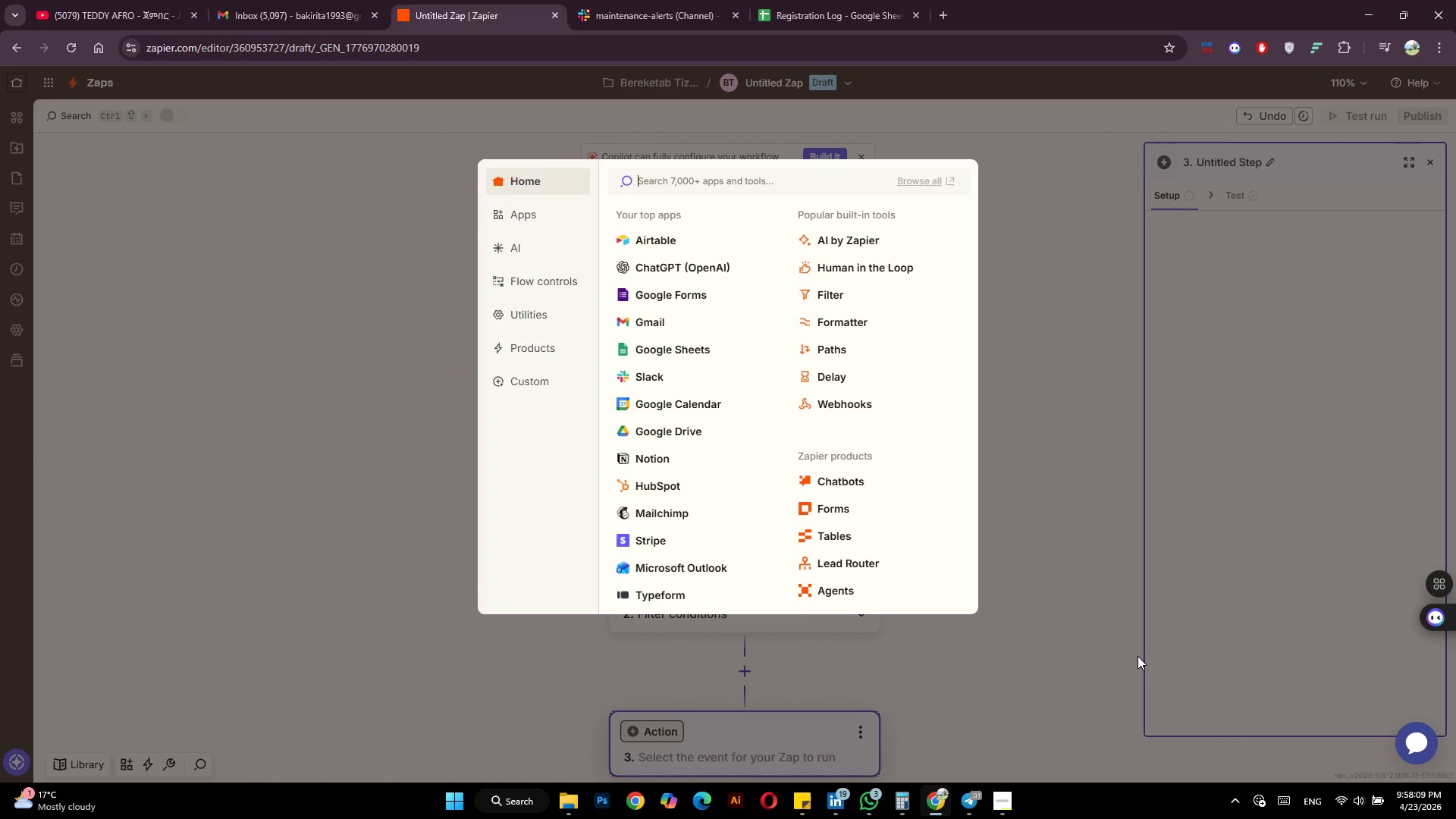 
left_click([642, 374])
 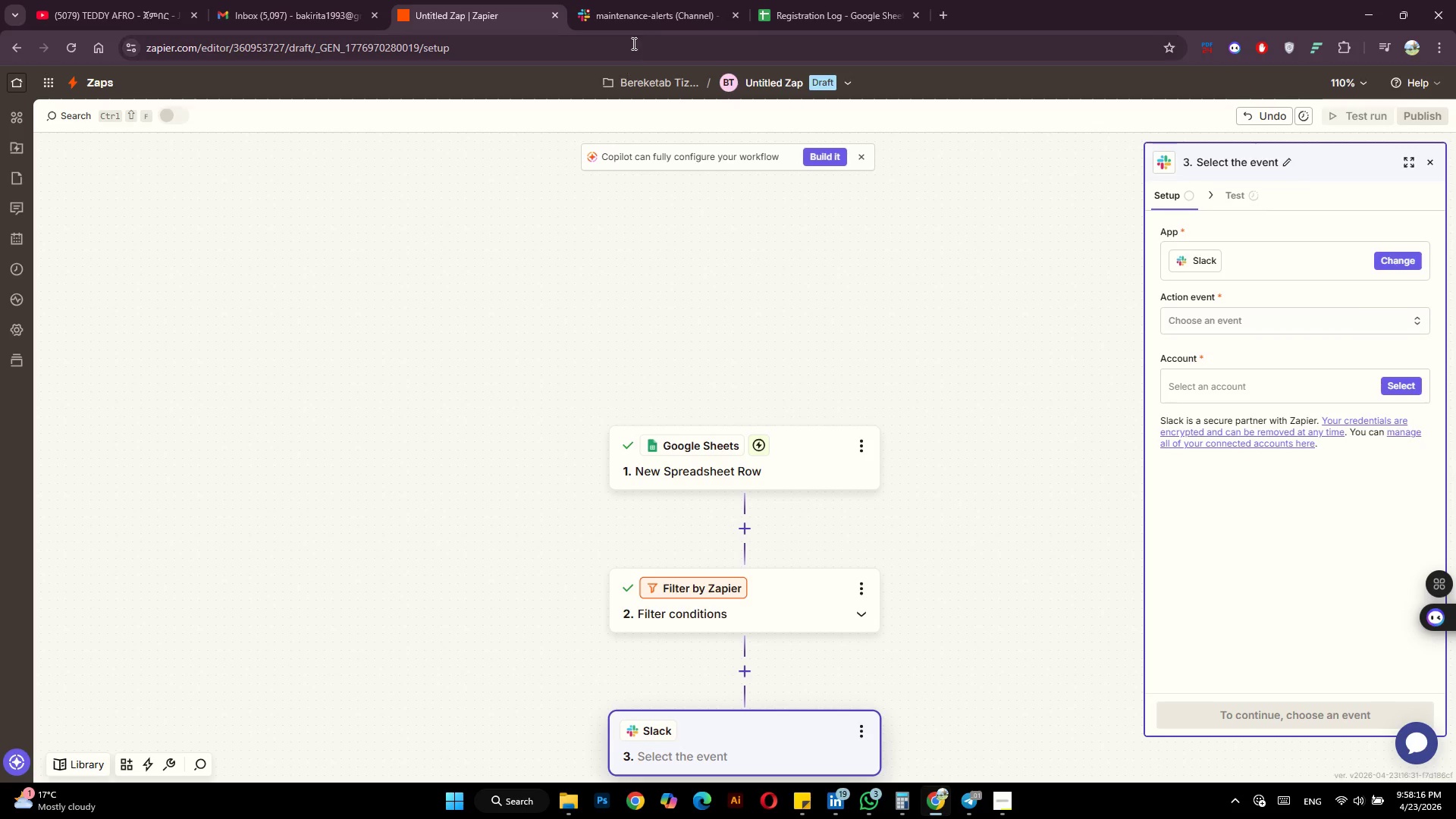 
left_click([640, 9])
 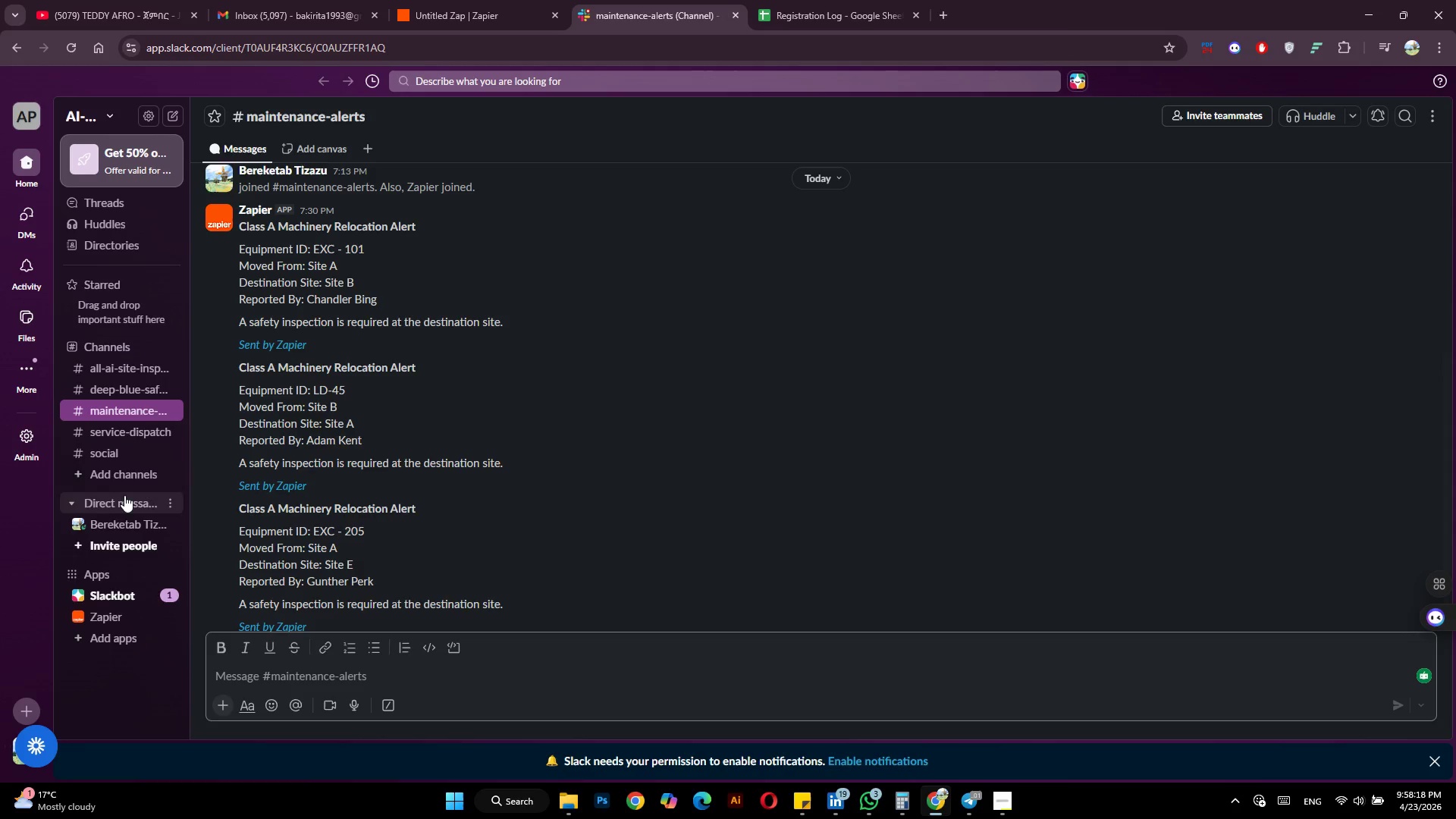 
left_click([118, 474])
 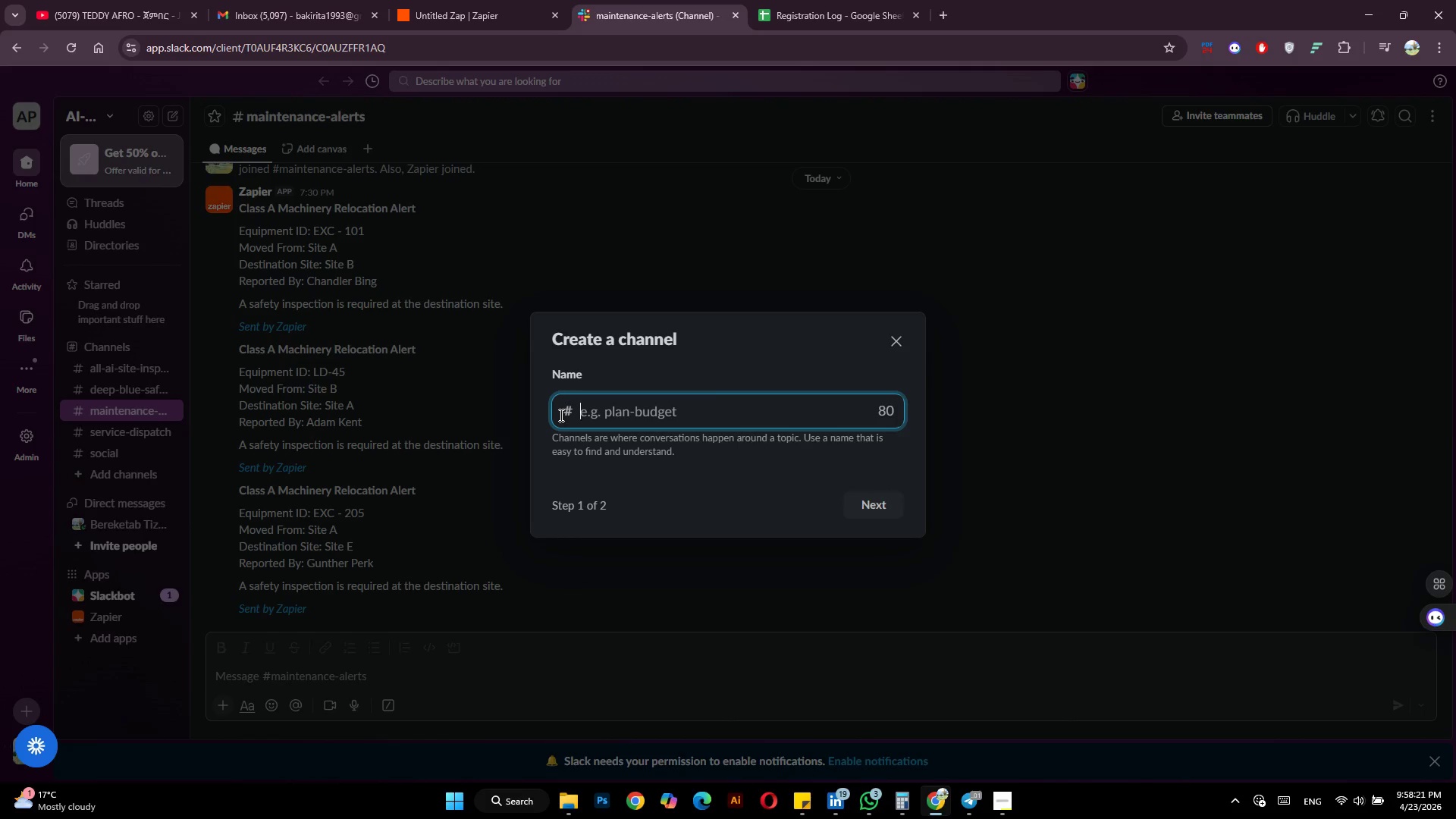 
type(logi)
 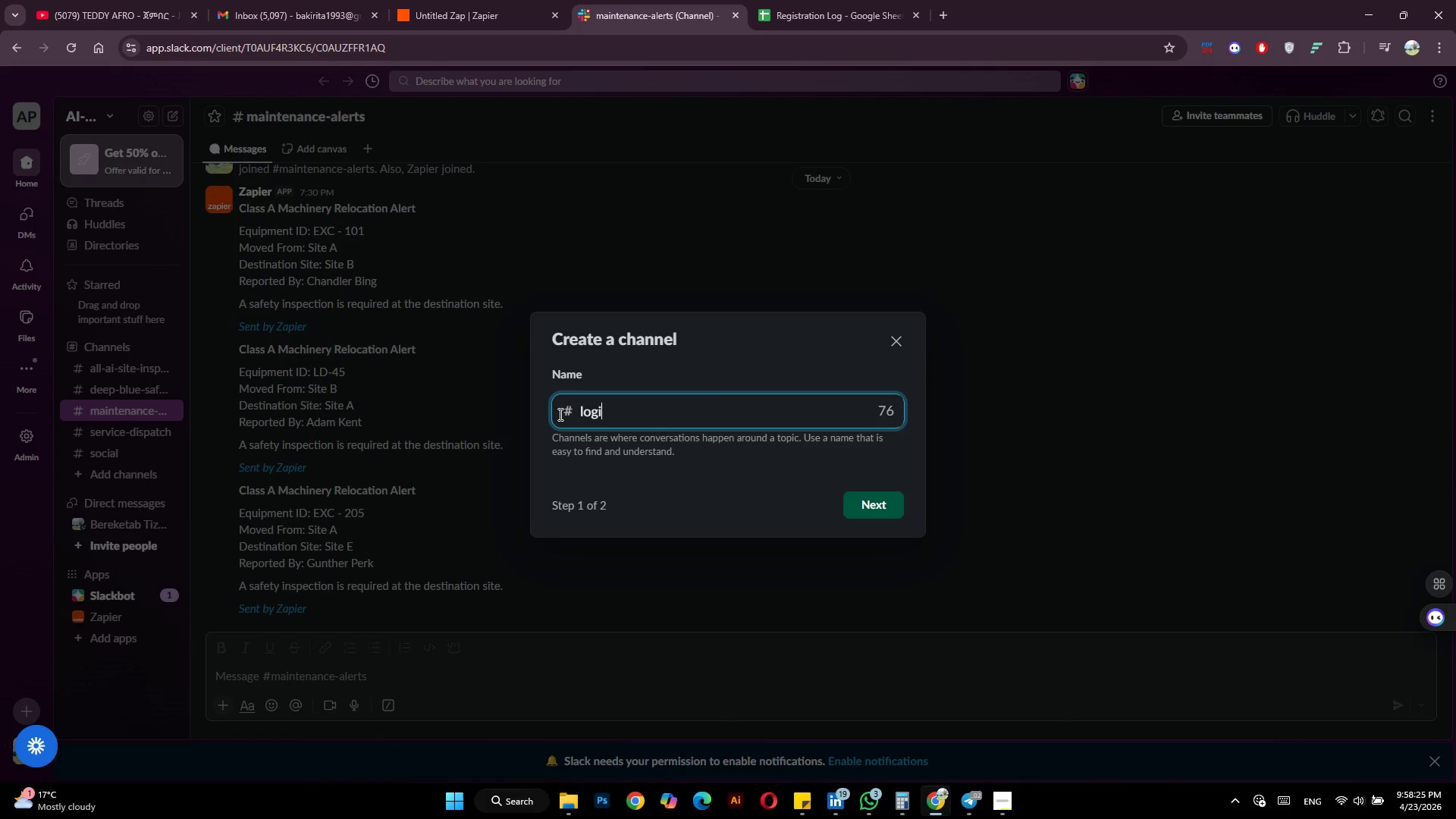 
type(stics-alerts)